 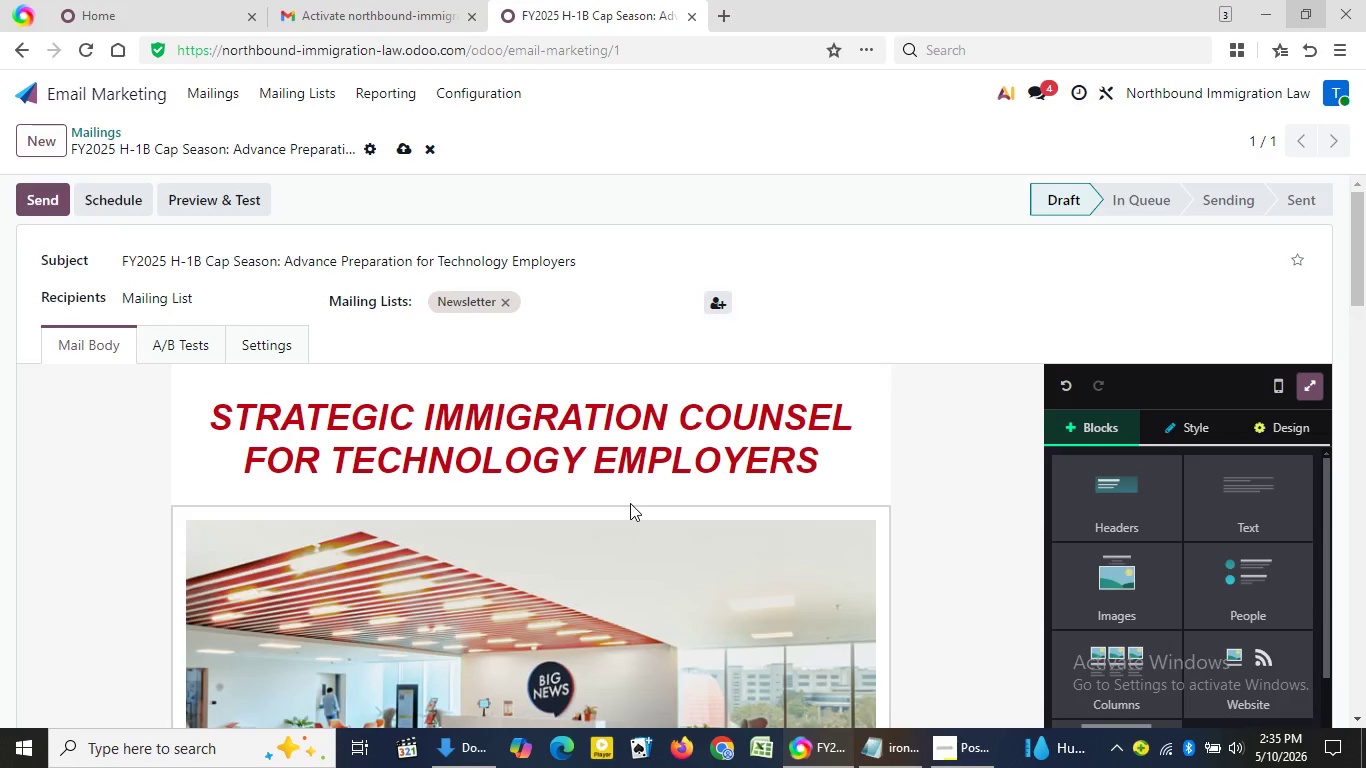 
scroll: coordinate [630, 503], scroll_direction: up, amount: 1.0
 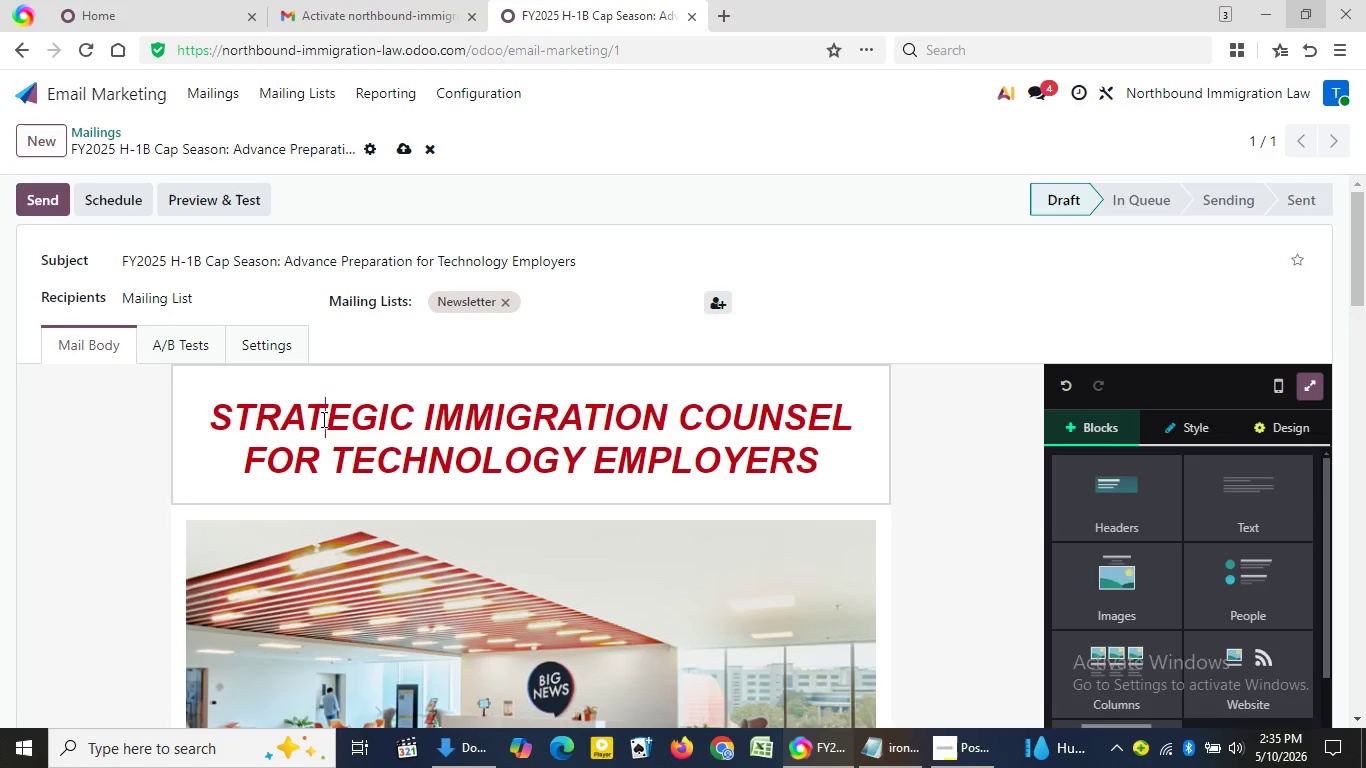 
double_click([322, 419])
 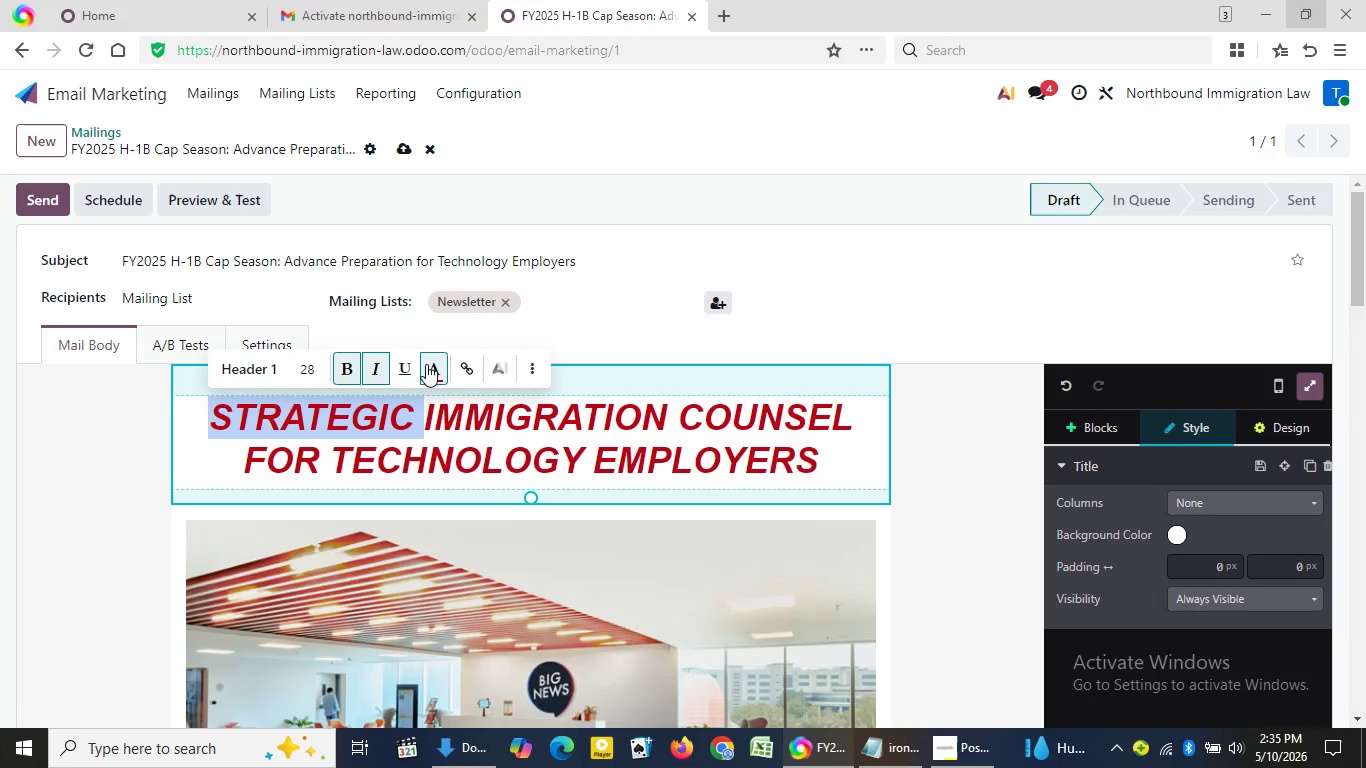 
left_click([426, 364])
 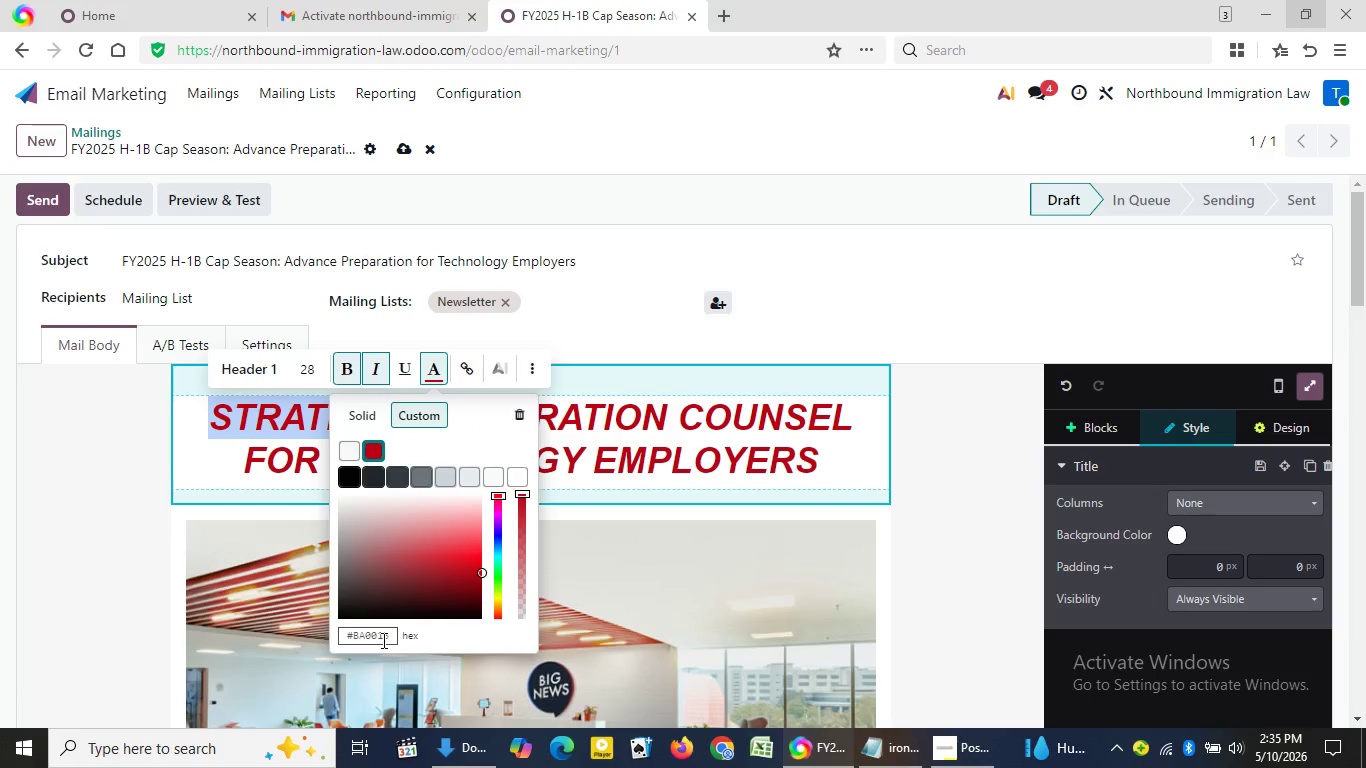 
left_click([382, 640])
 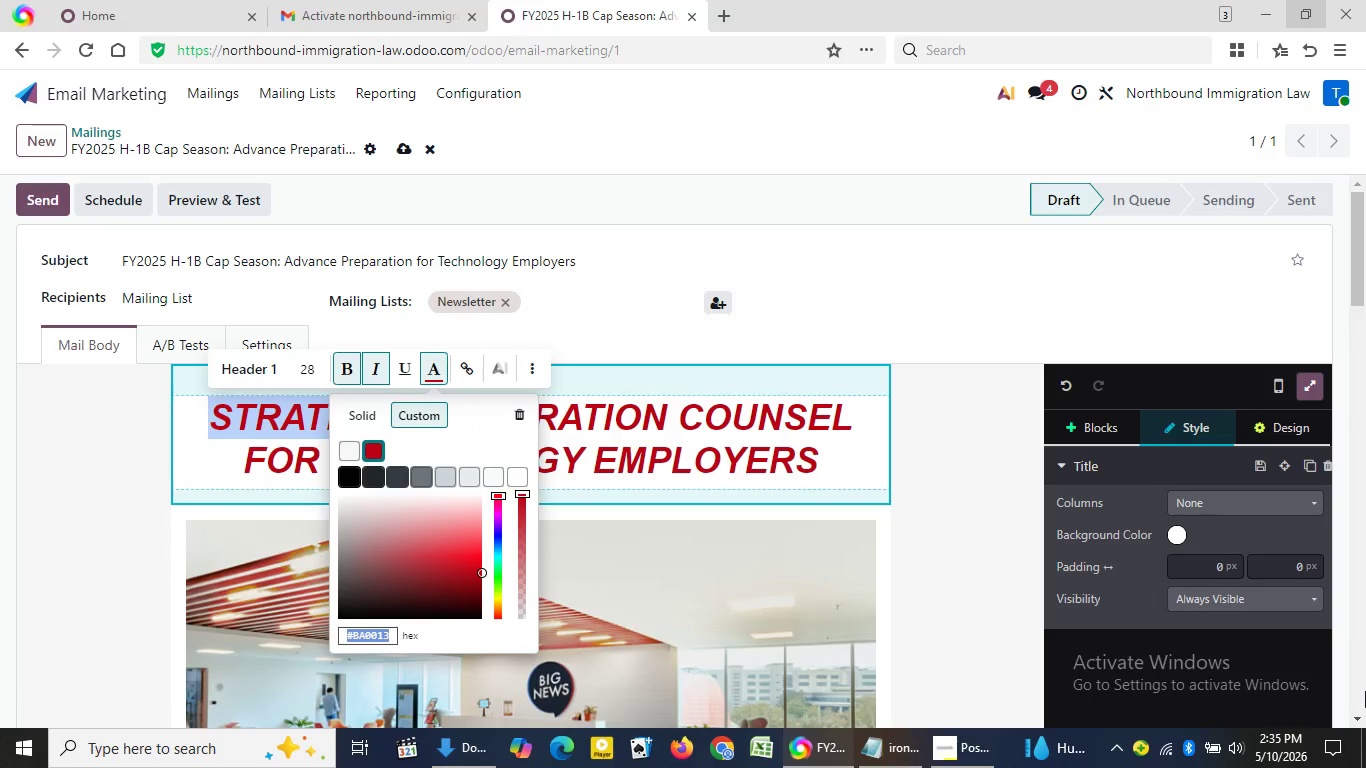 
key(Numpad2)
 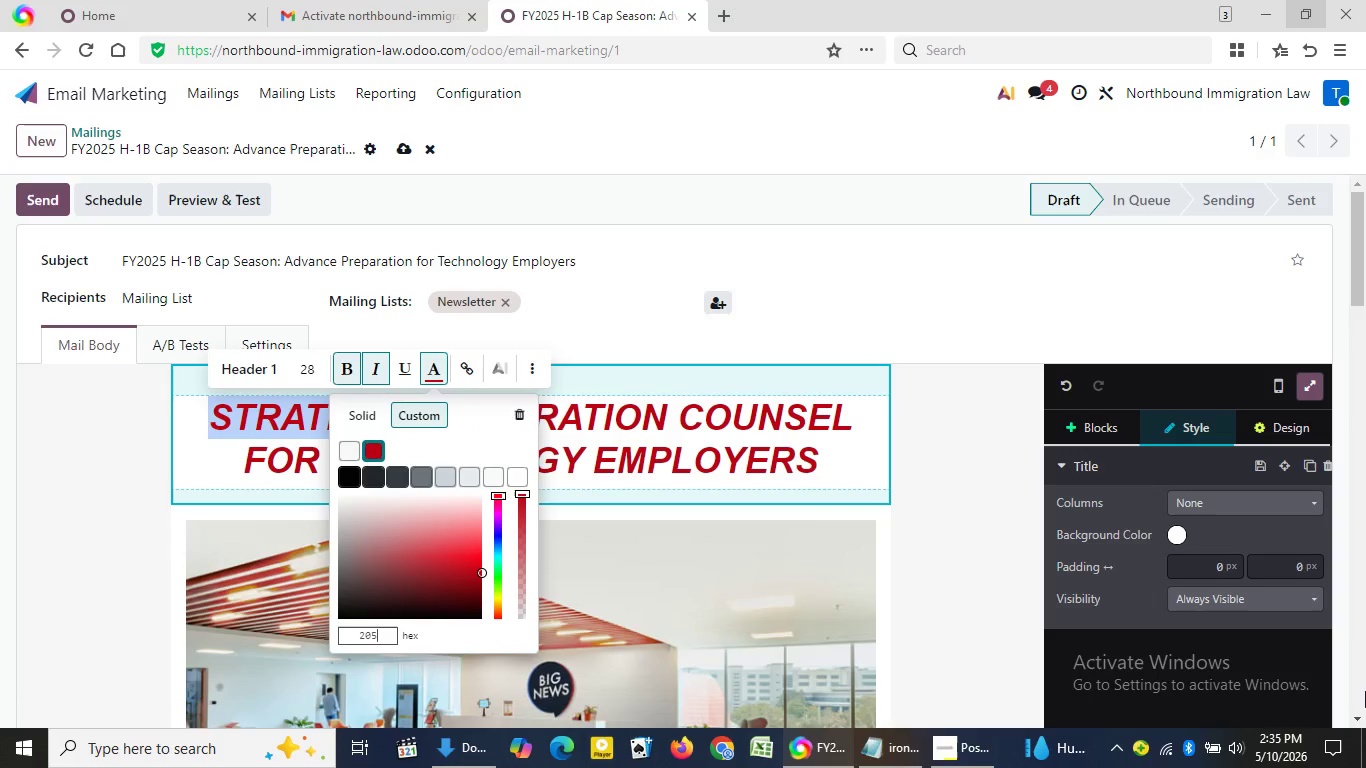 
key(Numpad0)
 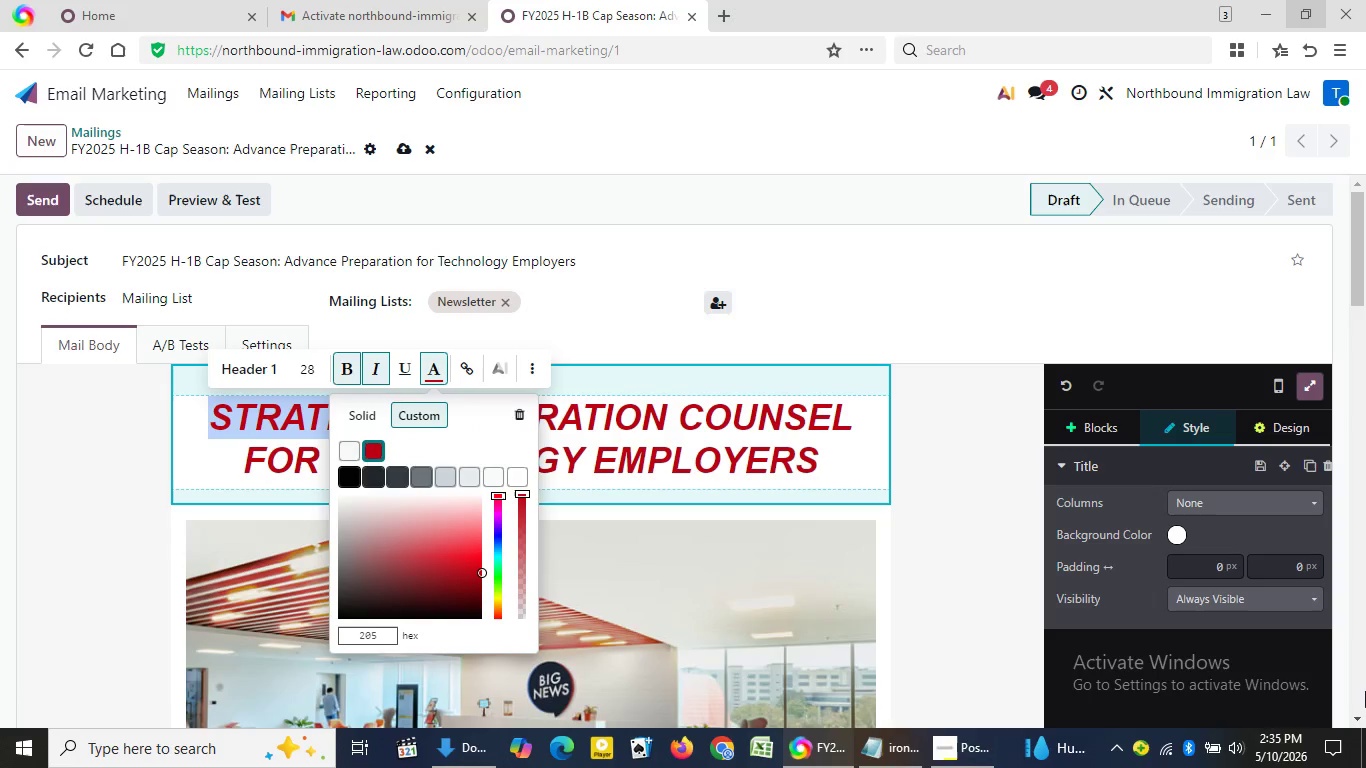 
key(Numpad5)
 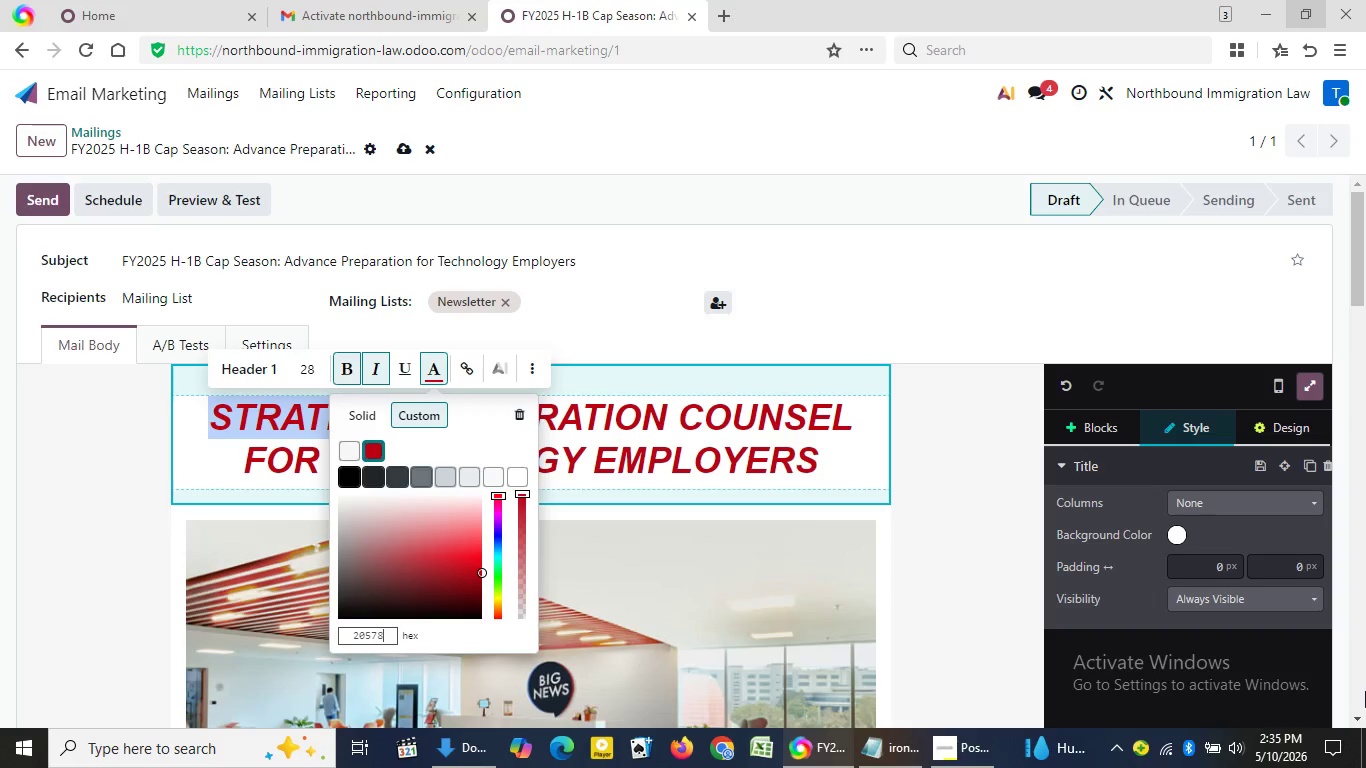 
key(Numpad7)
 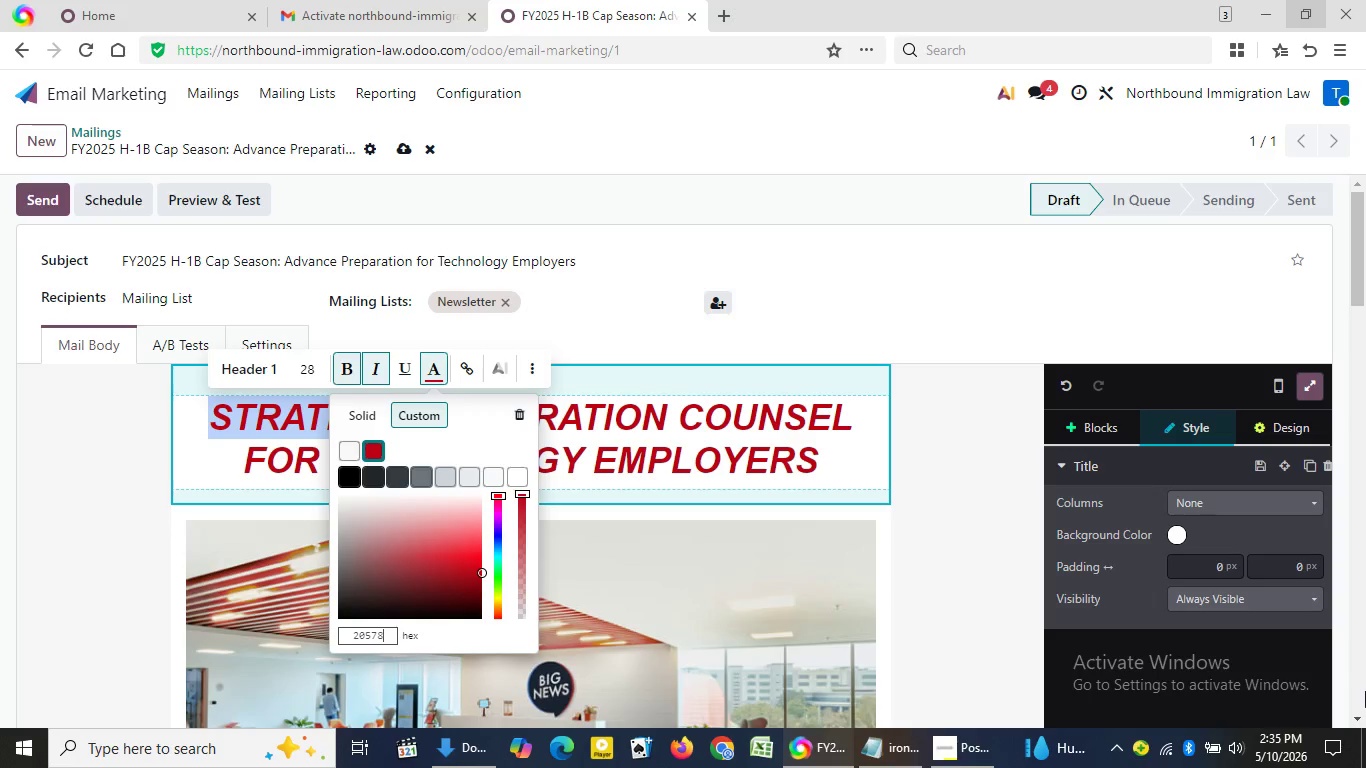 
key(Numpad8)
 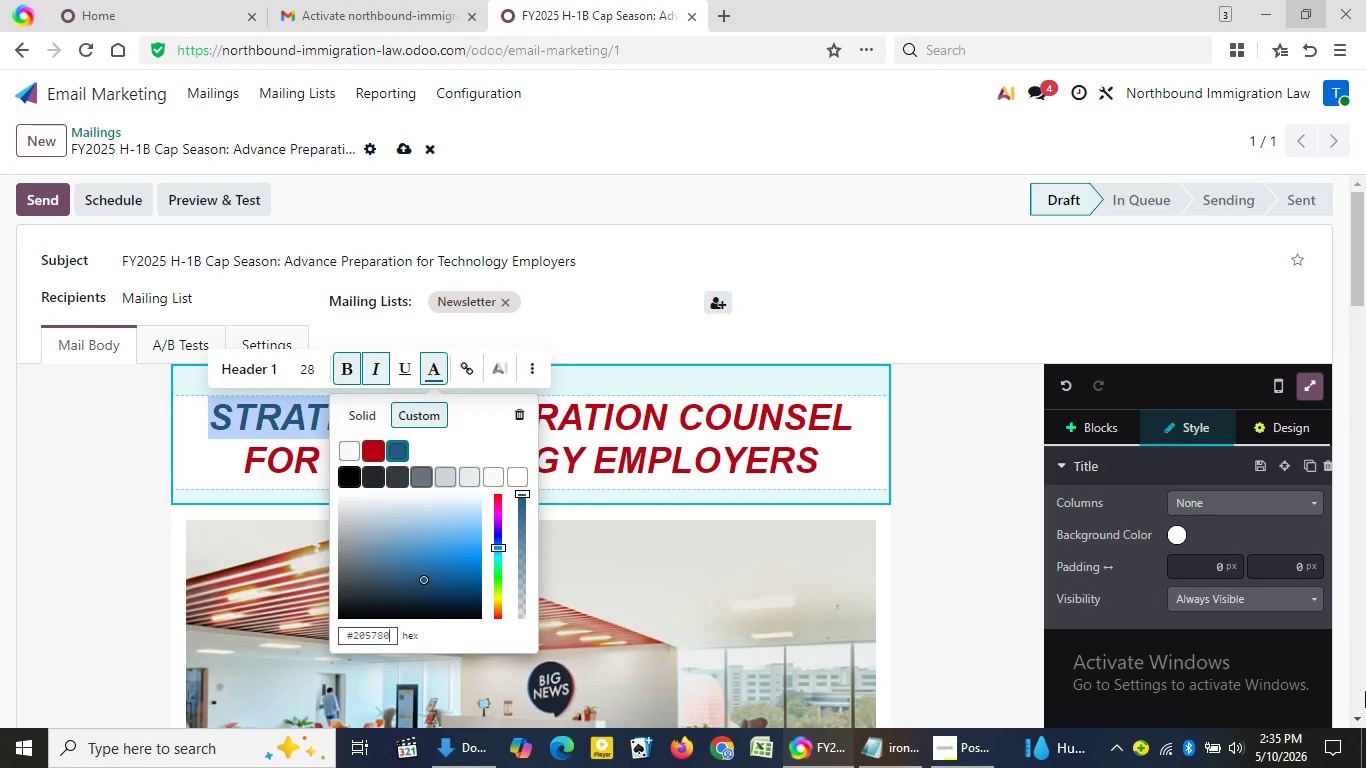 
key(Numpad0)
 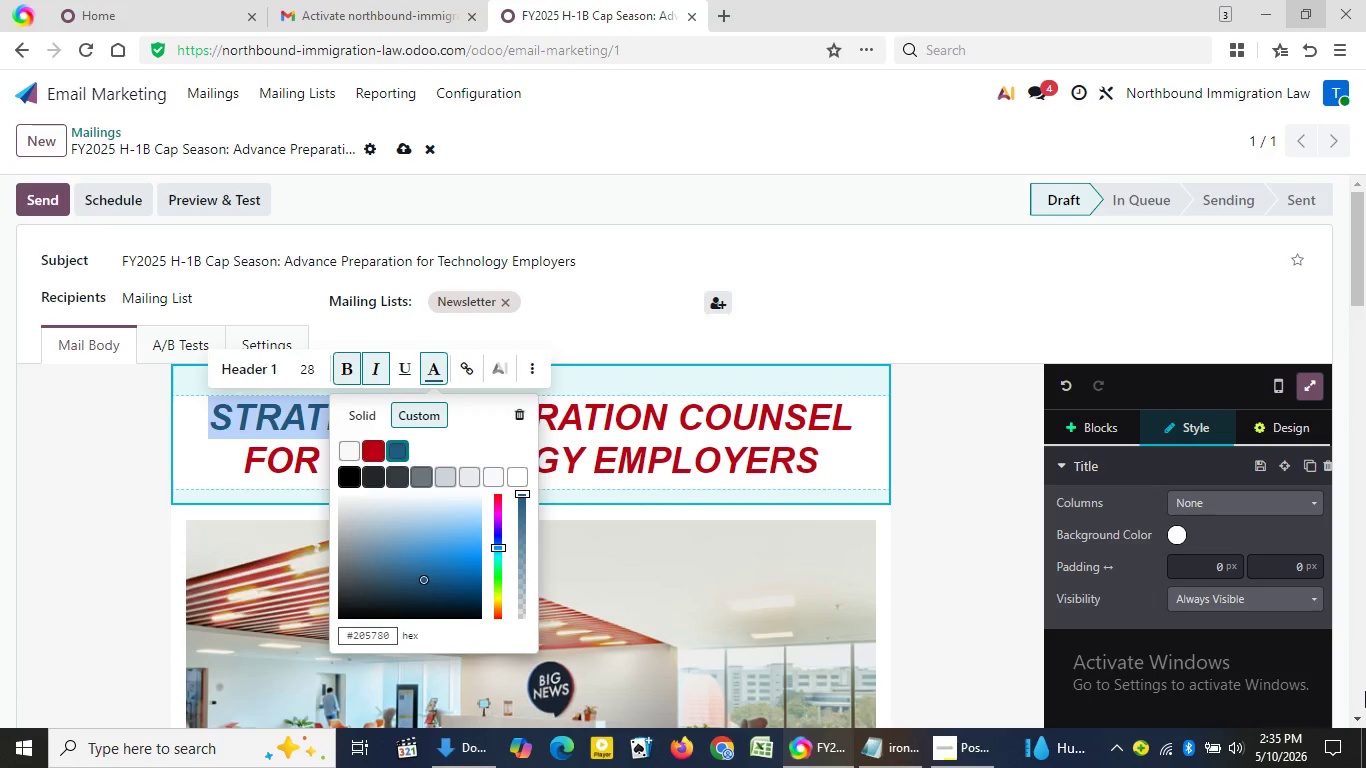 
key(Enter)
 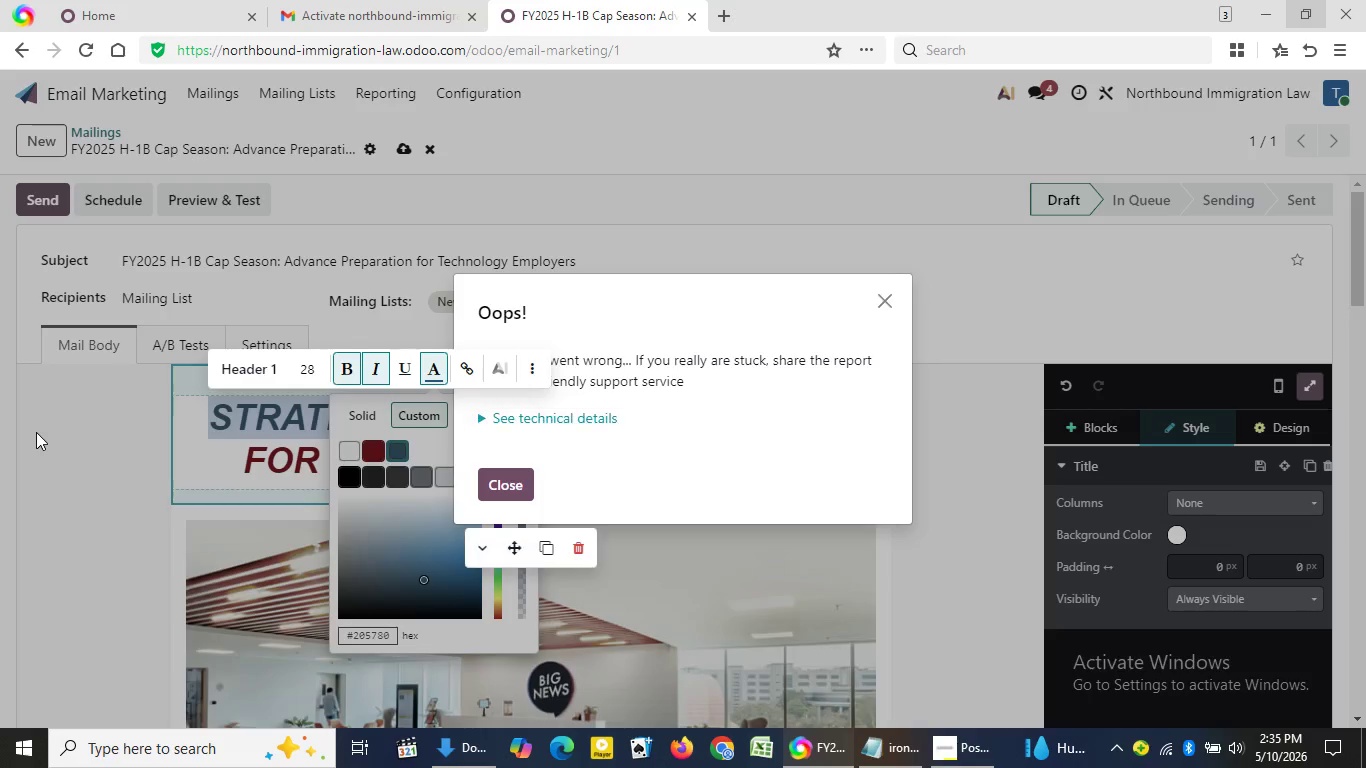 
left_click([36, 432])
 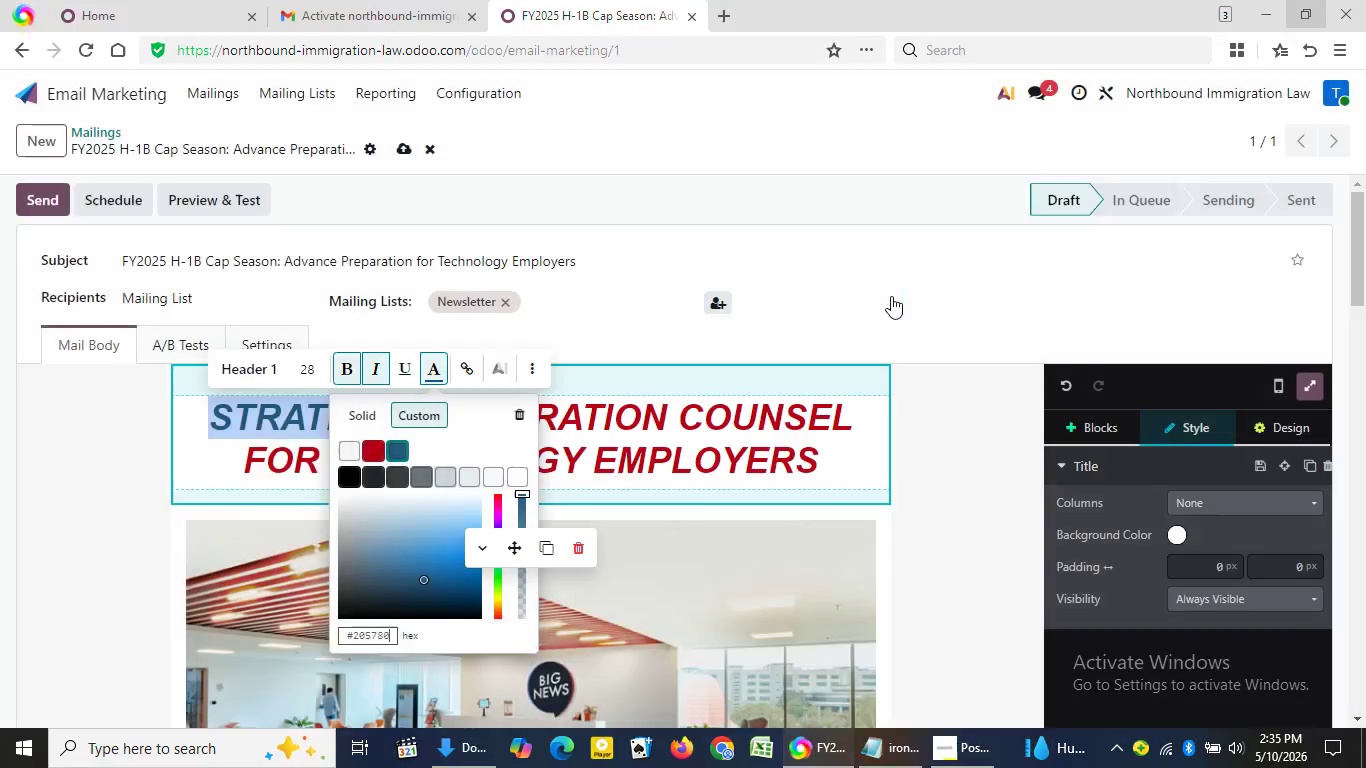 
left_click([891, 296])
 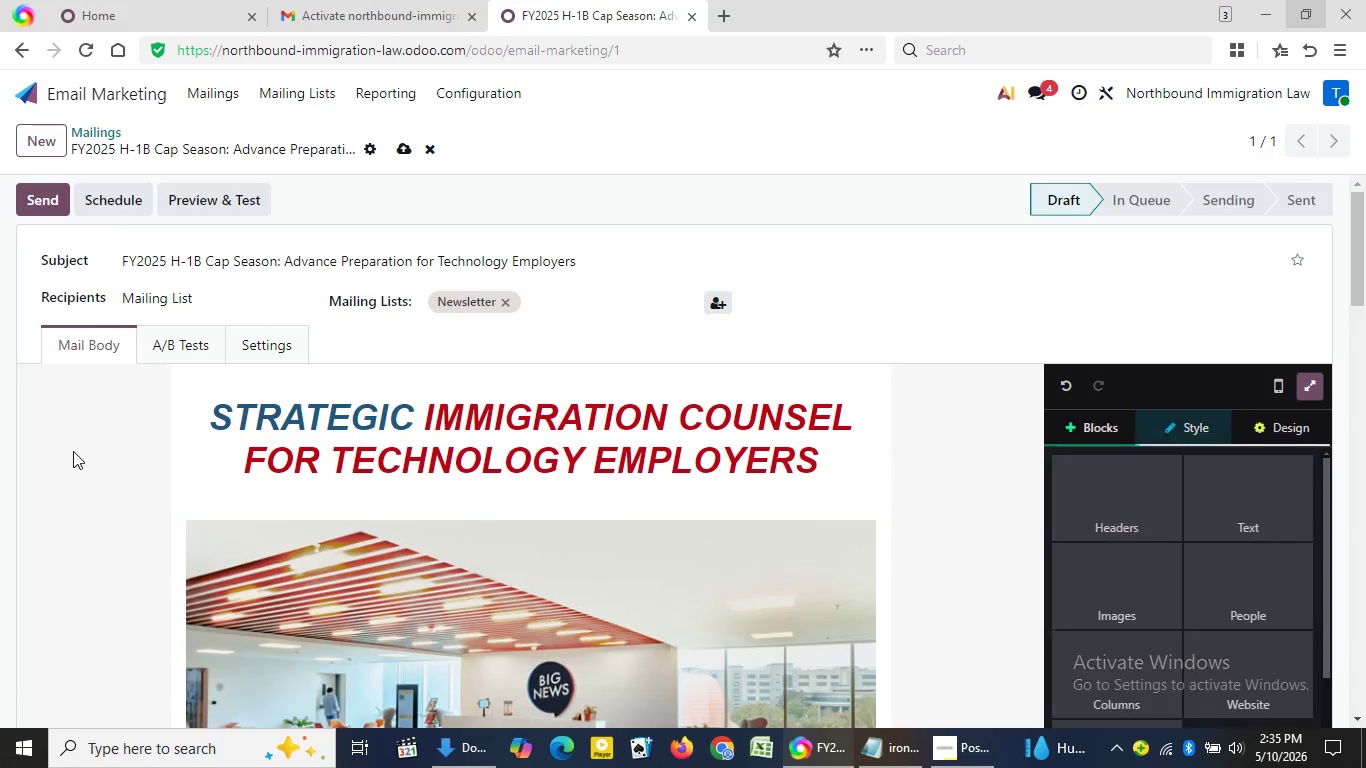 
left_click([73, 451])
 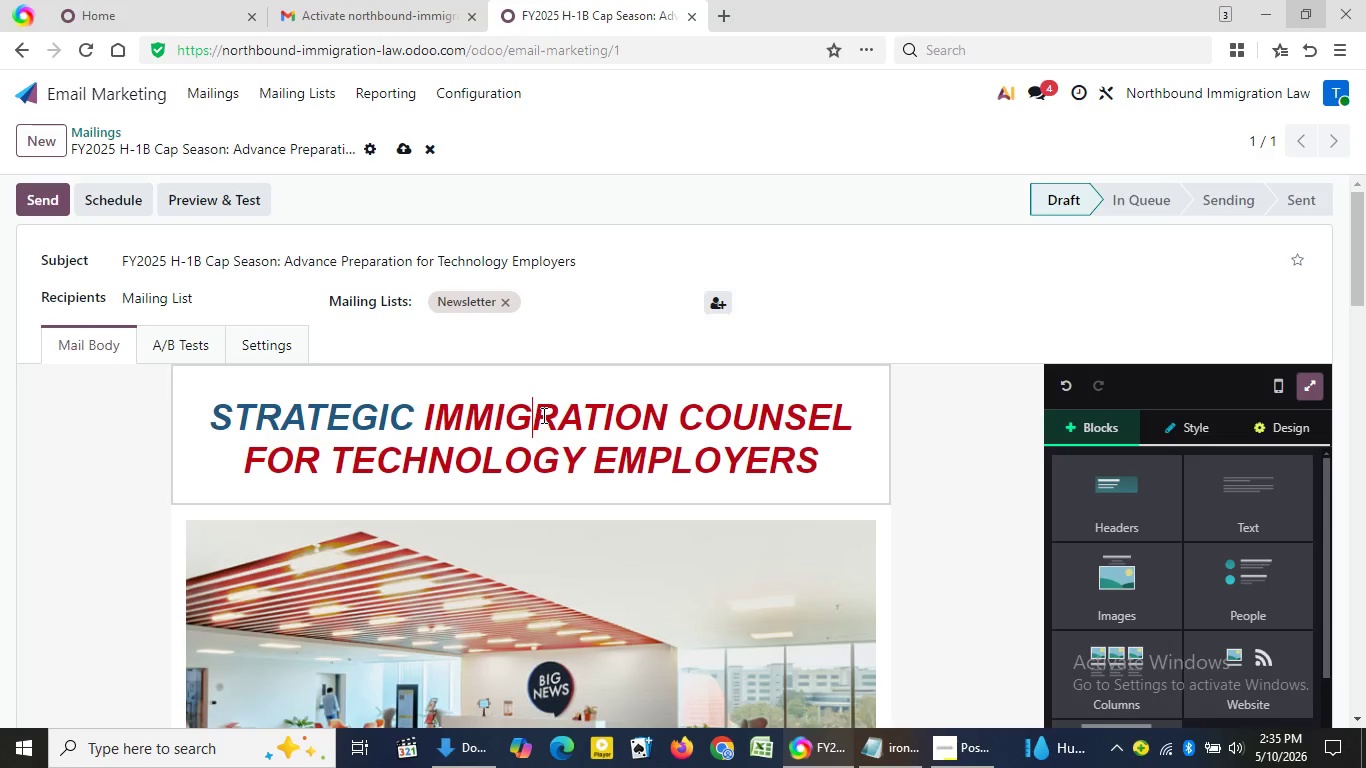 
double_click([542, 415])
 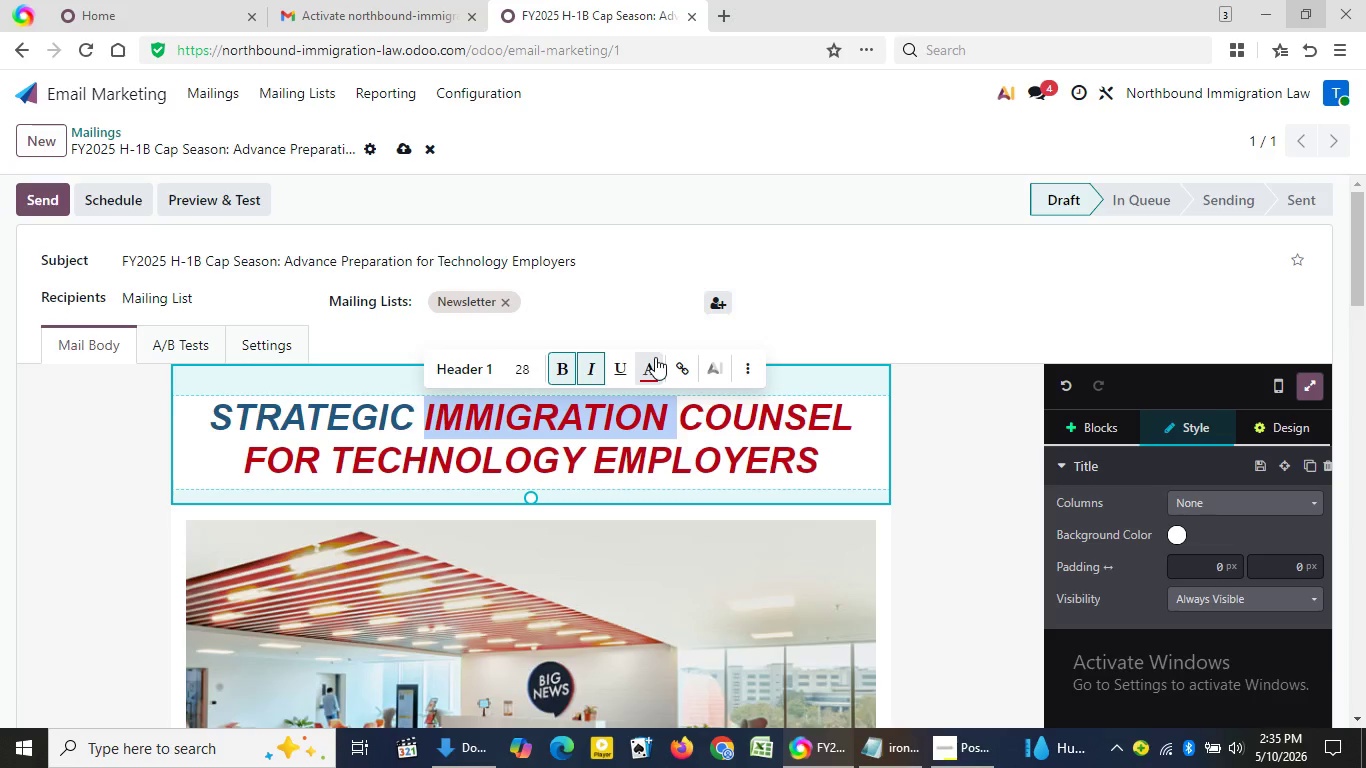 
left_click([655, 357])
 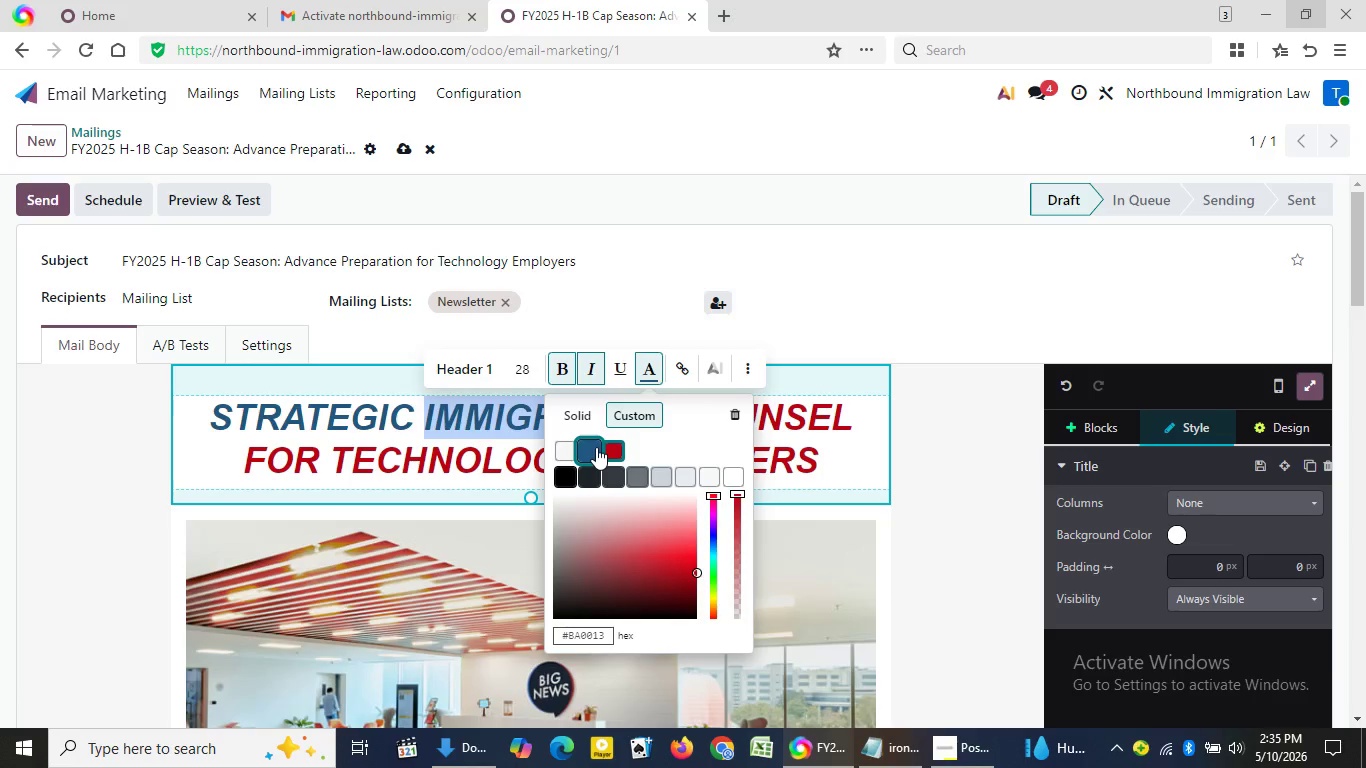 
left_click([596, 447])
 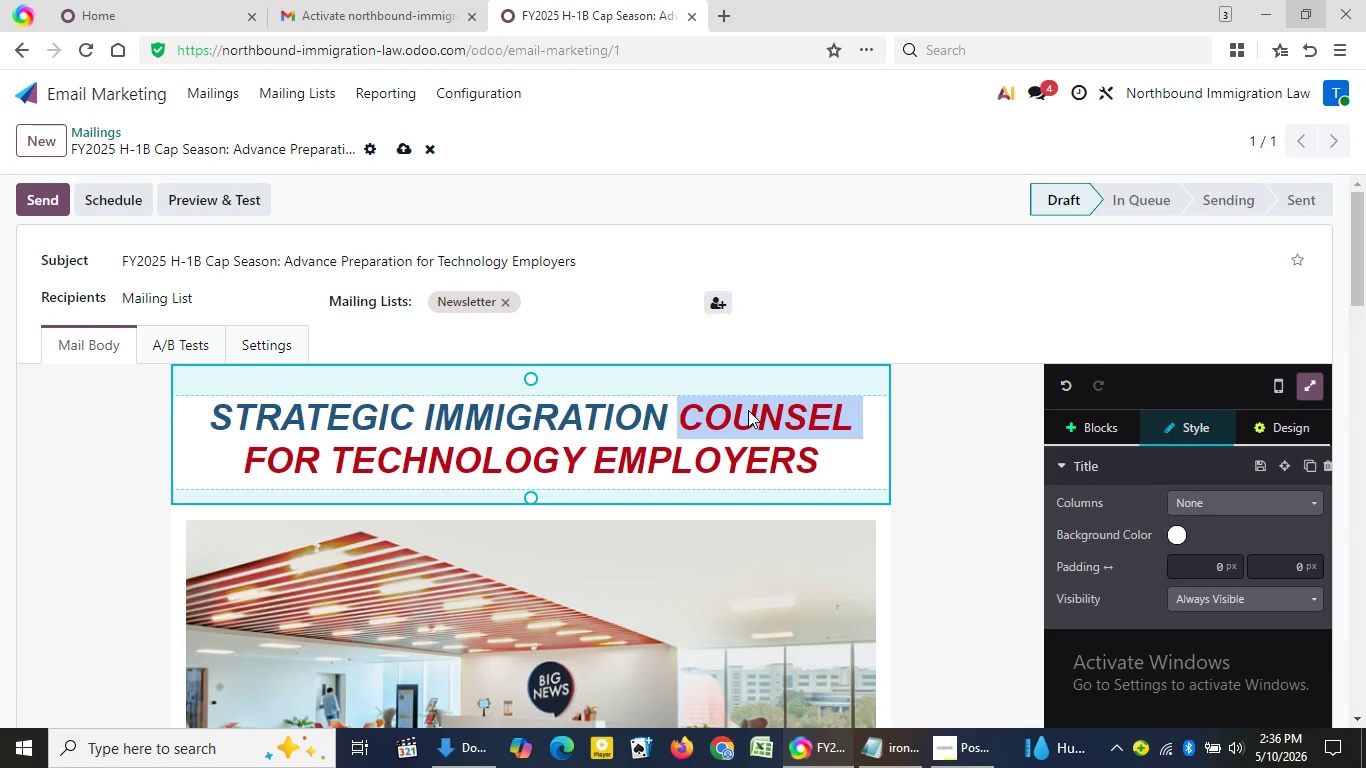 
double_click([748, 410])
 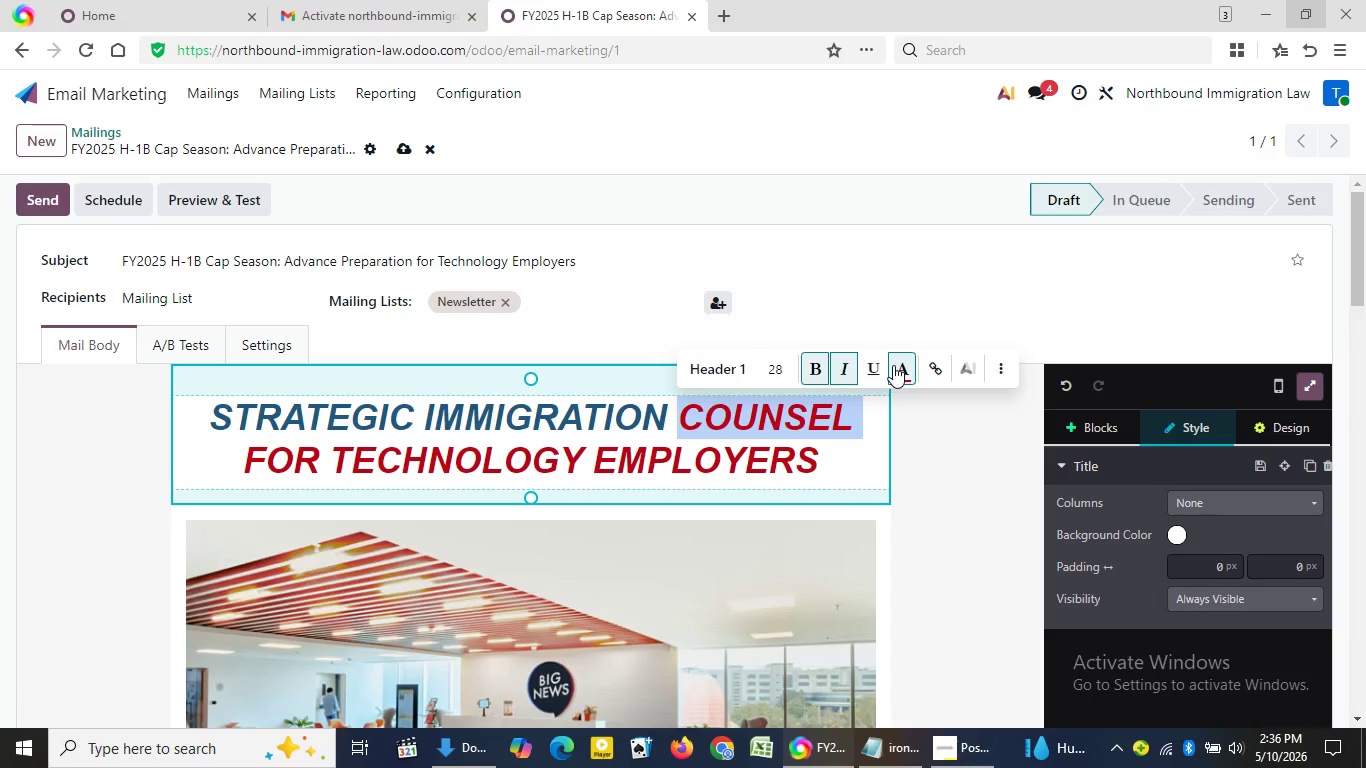 
left_click([893, 365])
 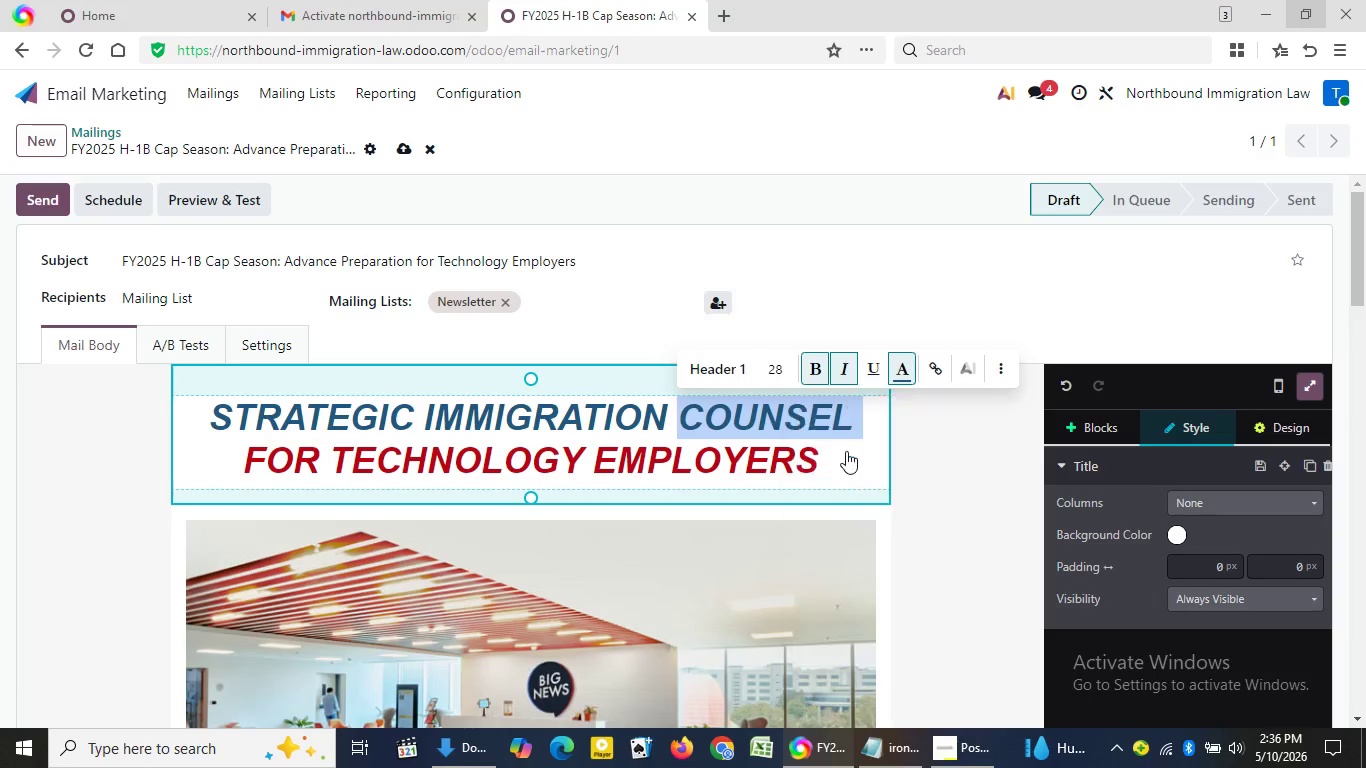 
left_click([846, 451])
 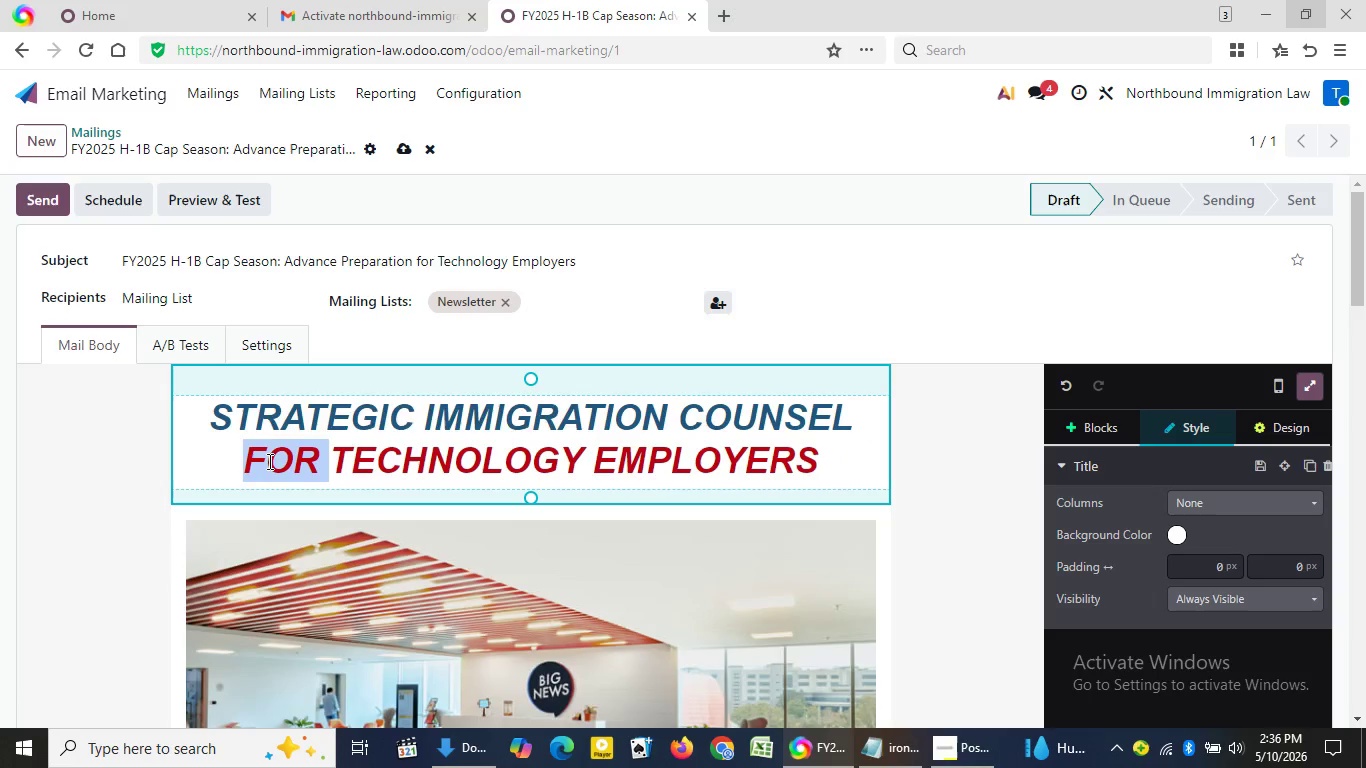 
double_click([268, 461])
 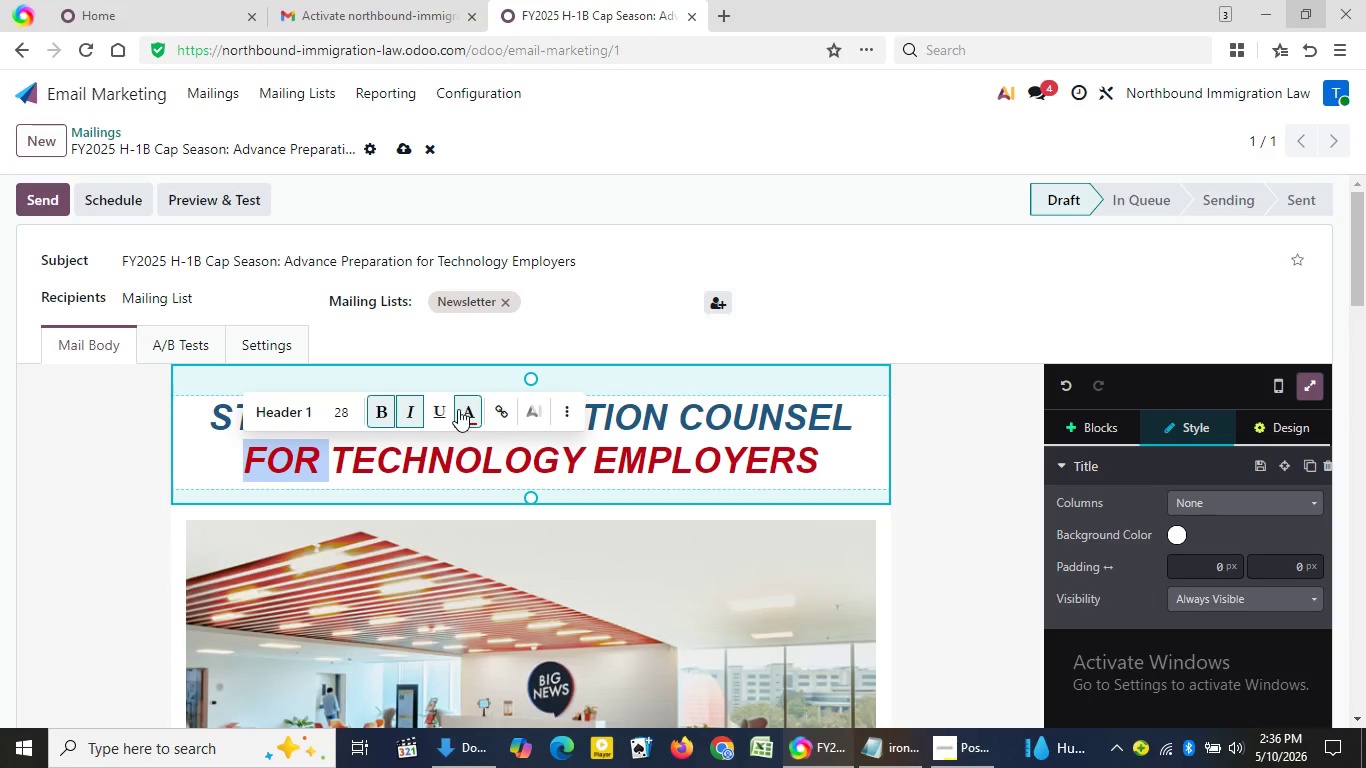 
left_click([458, 409])
 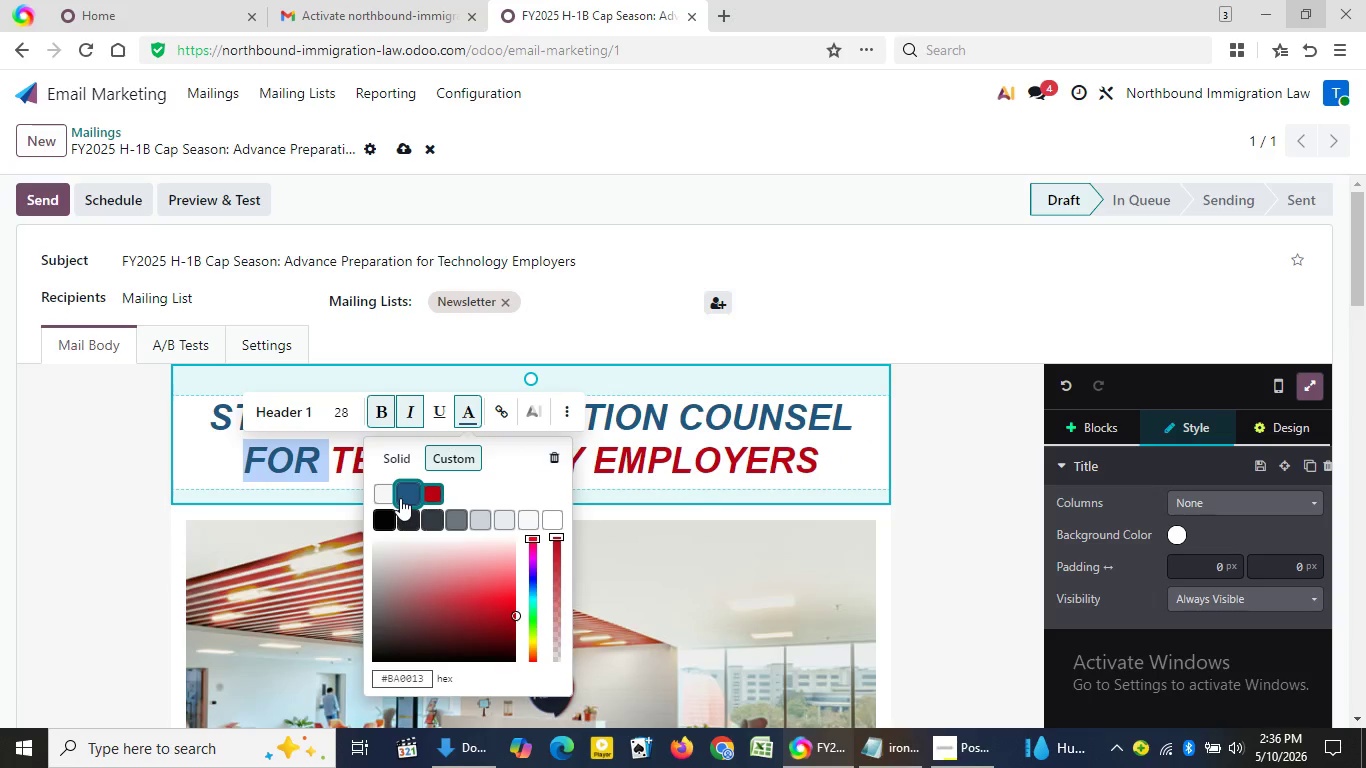 
left_click([400, 498])
 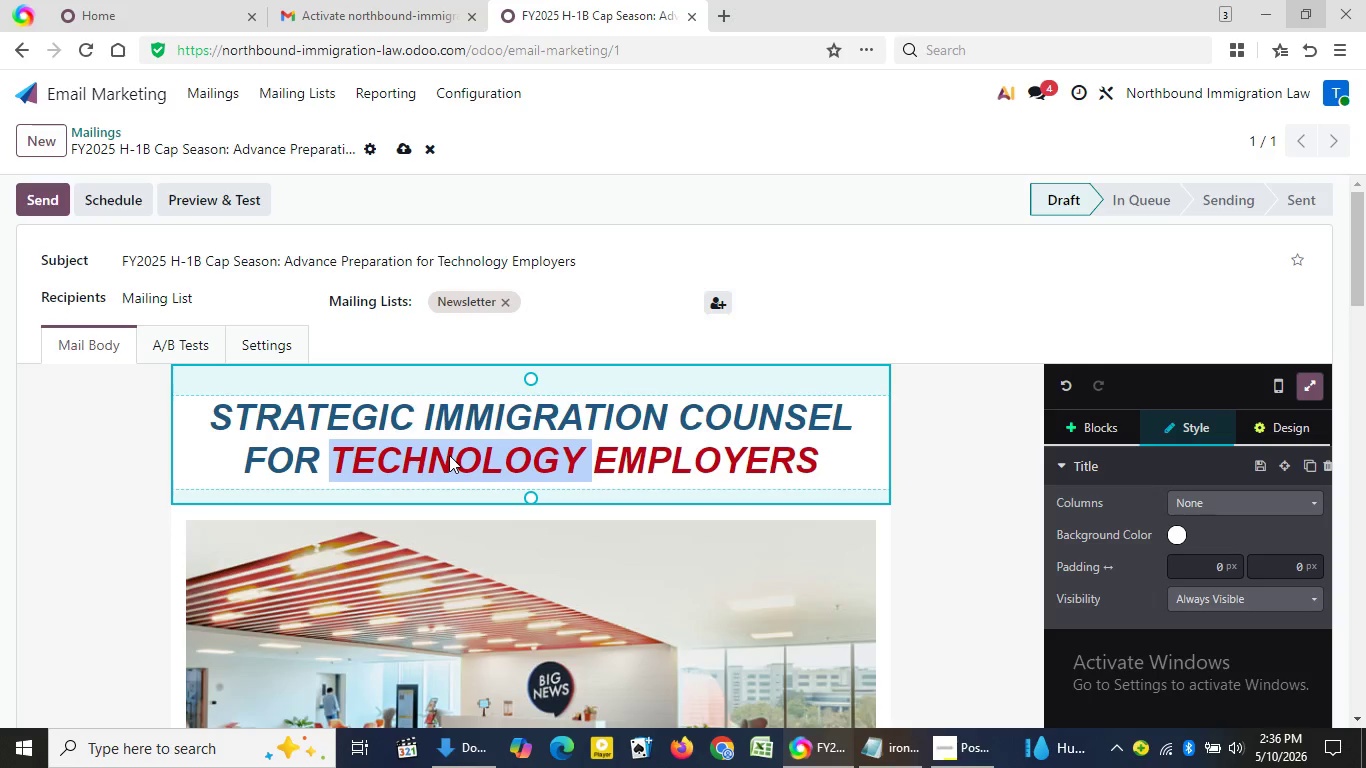 
double_click([449, 455])
 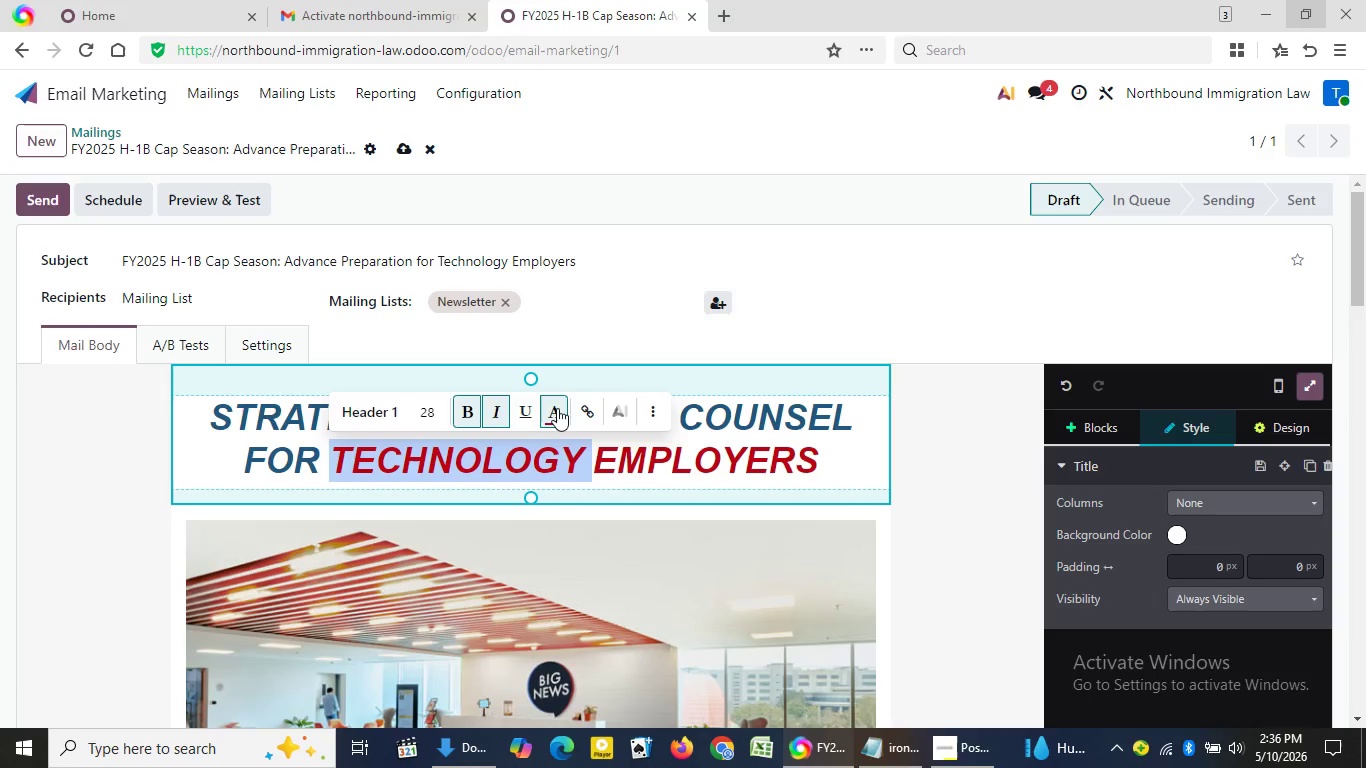 
left_click([557, 408])
 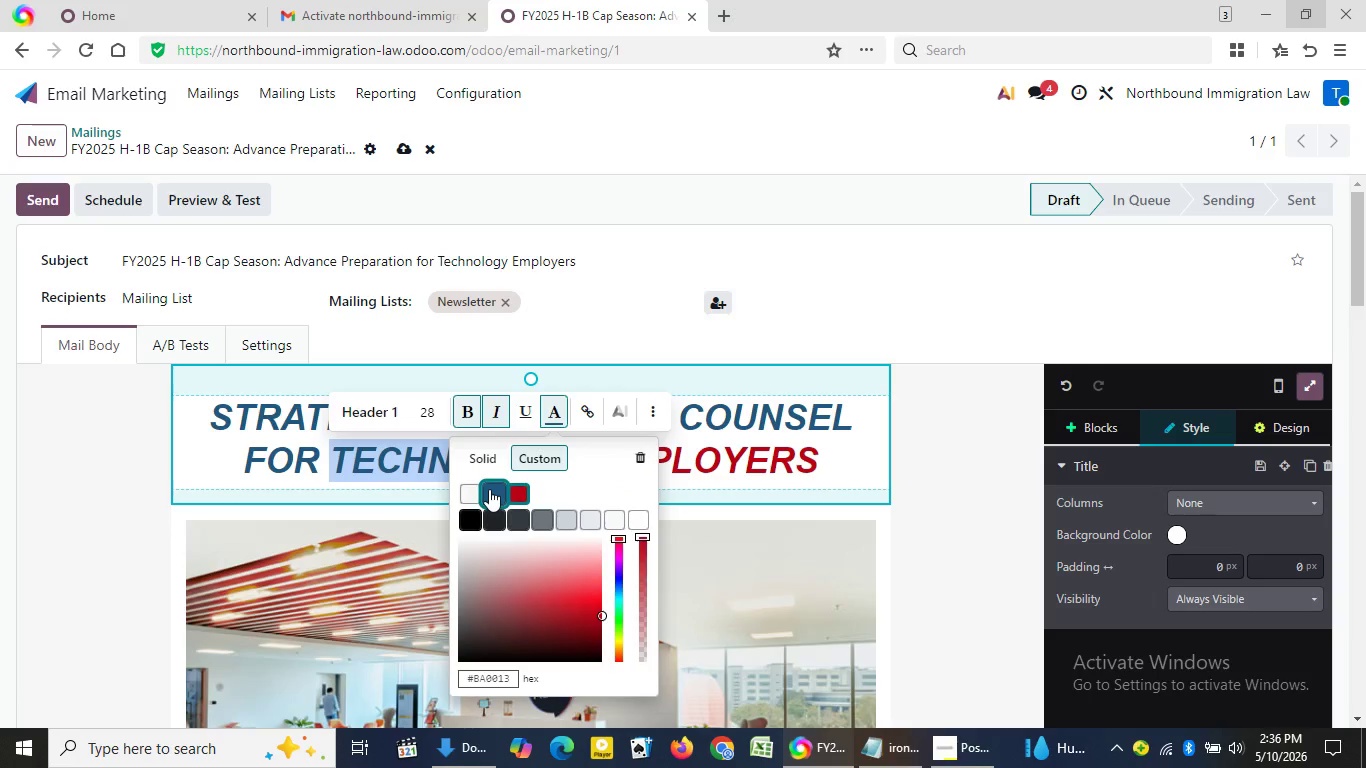 
left_click([489, 489])
 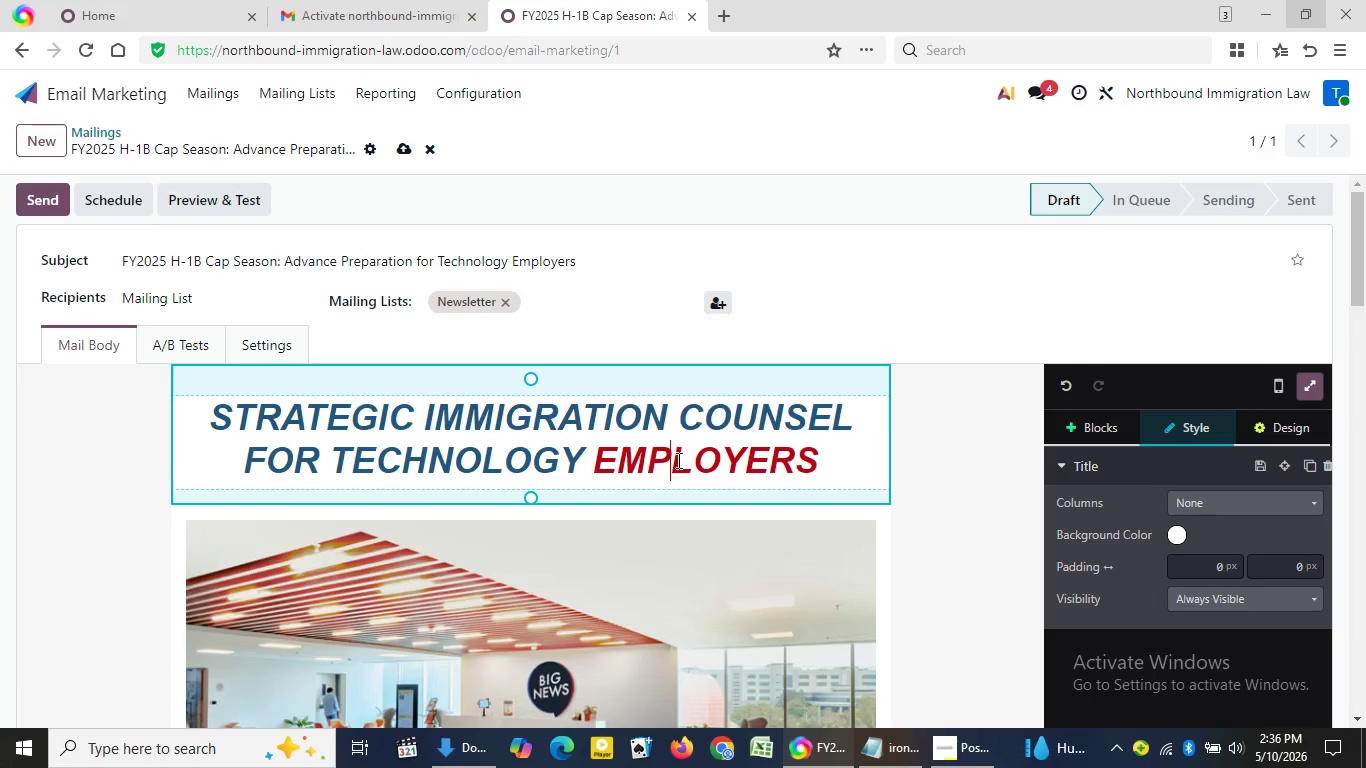 
double_click([677, 460])
 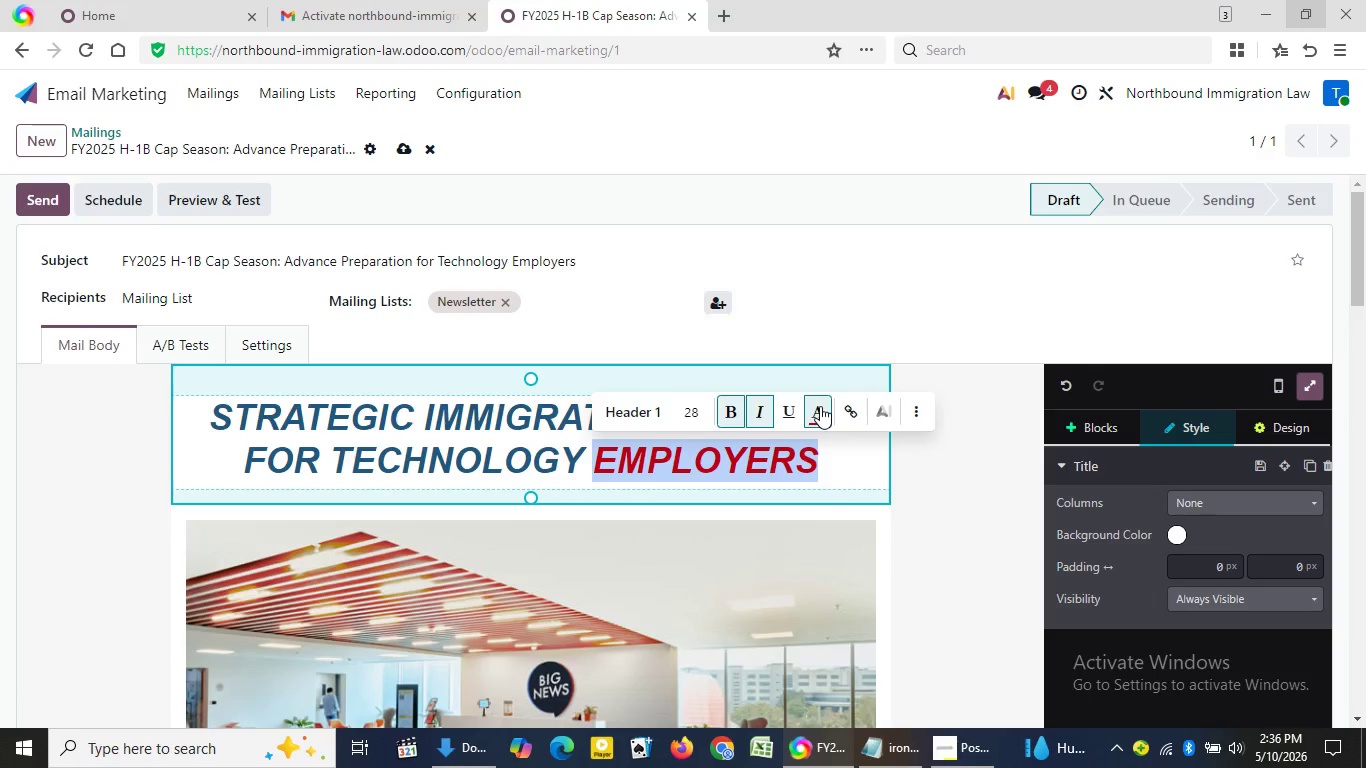 
left_click([820, 406])
 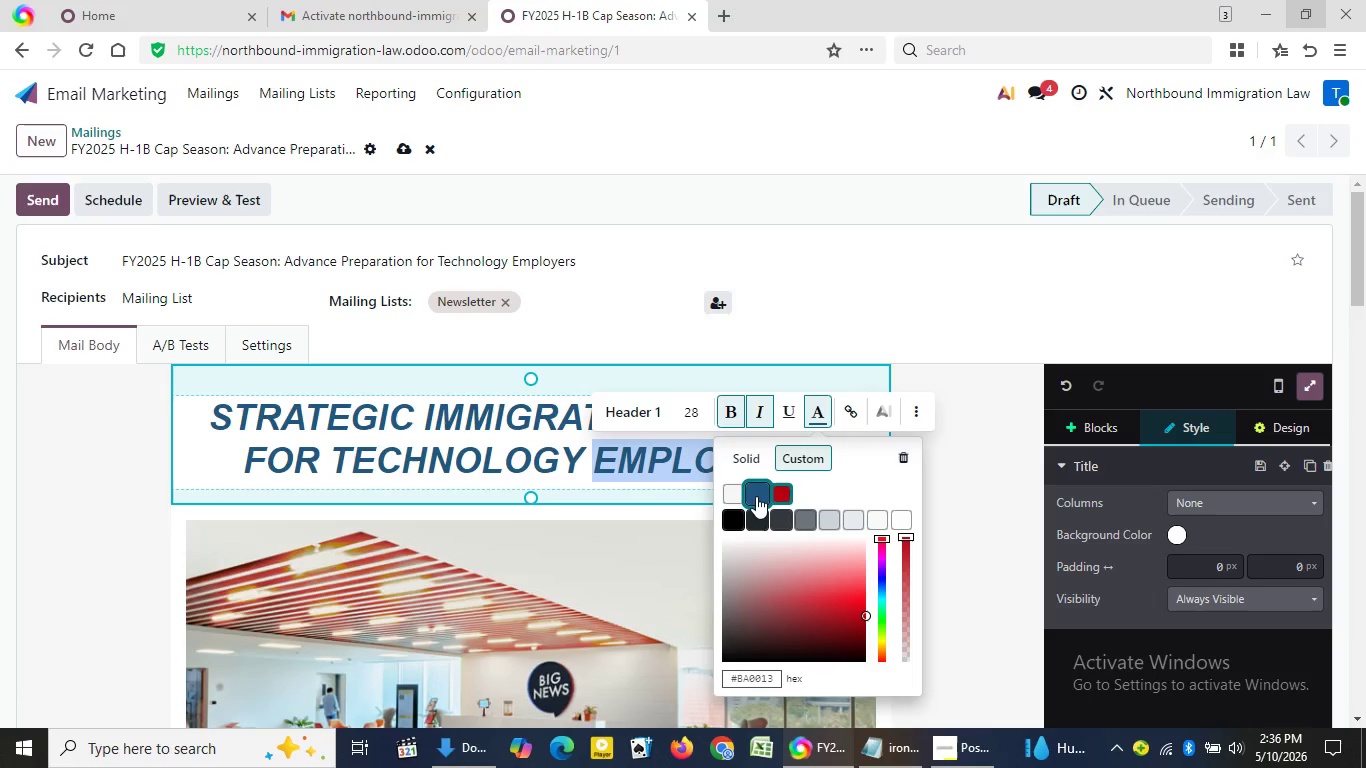 
left_click([756, 496])
 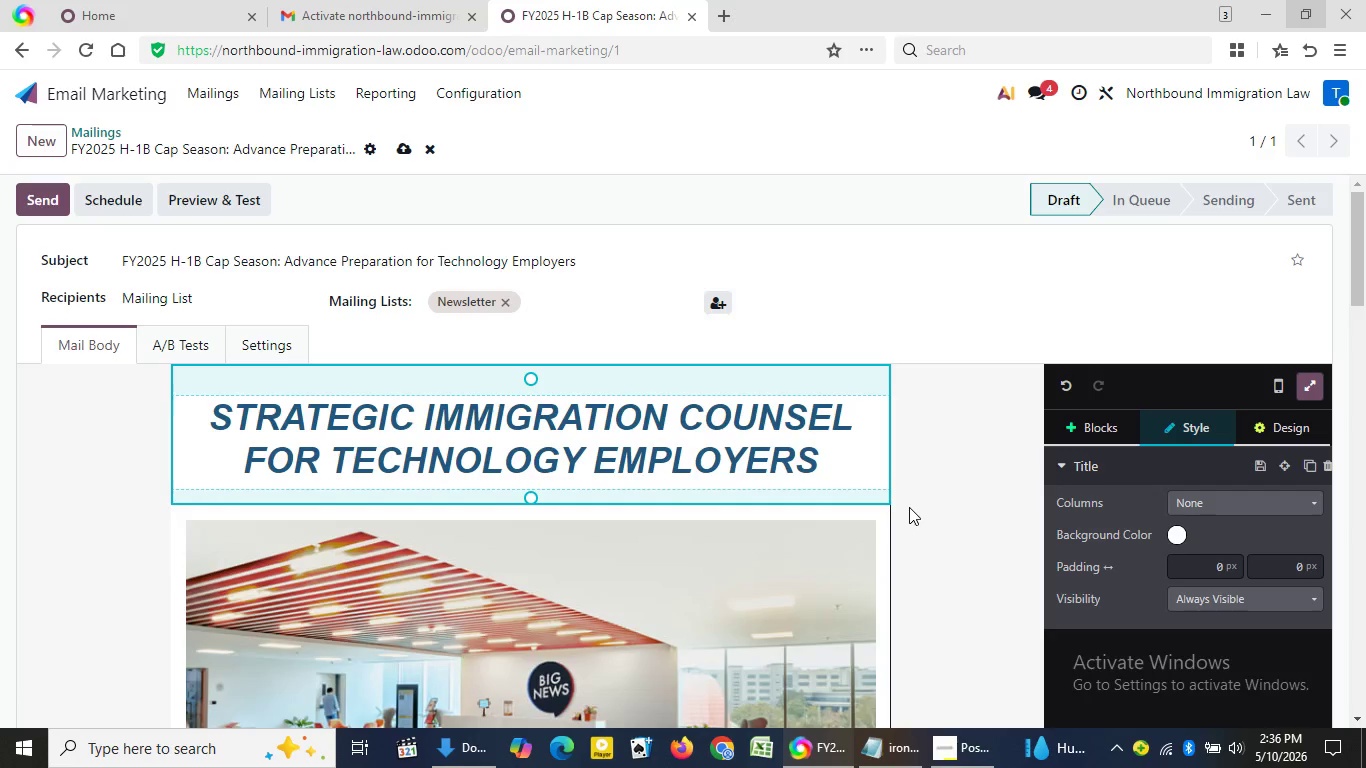 
left_click([909, 507])
 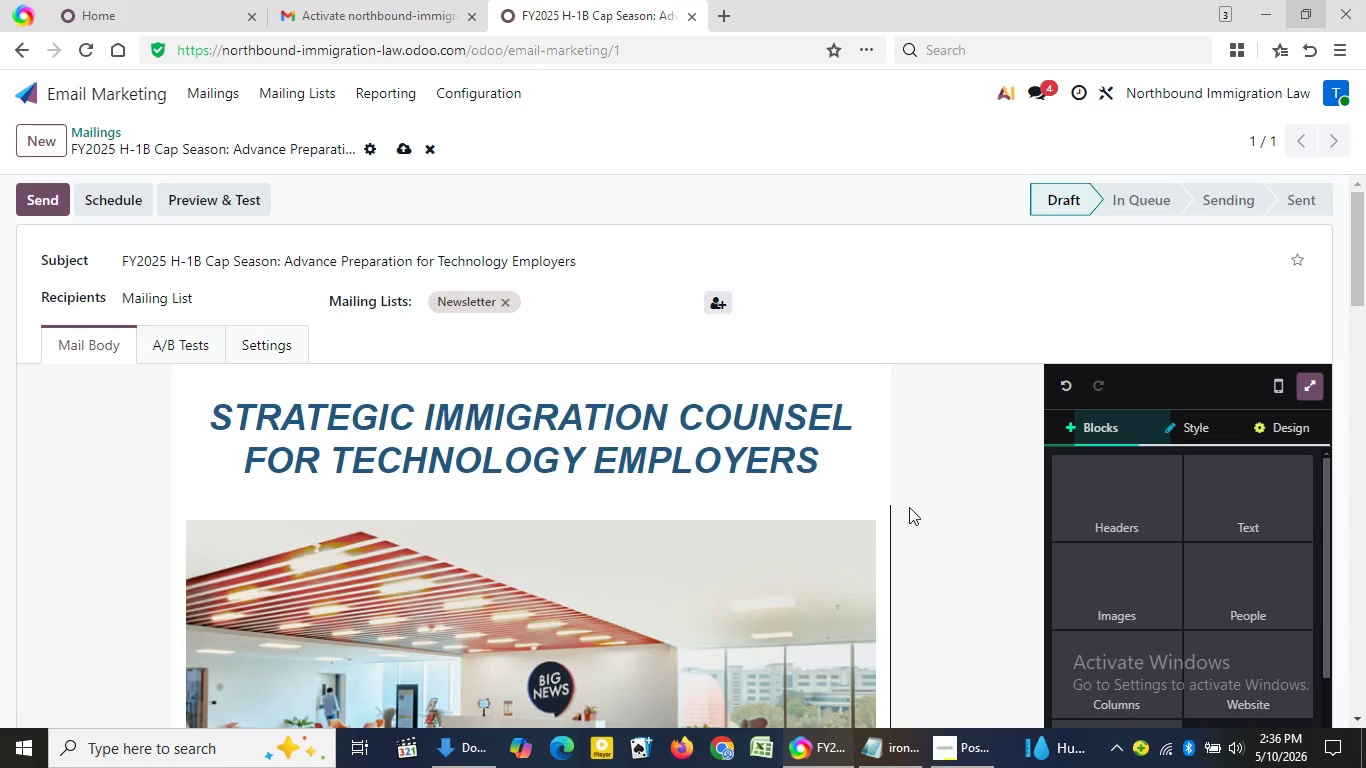 
scroll: coordinate [909, 507], scroll_direction: down, amount: 9.0
 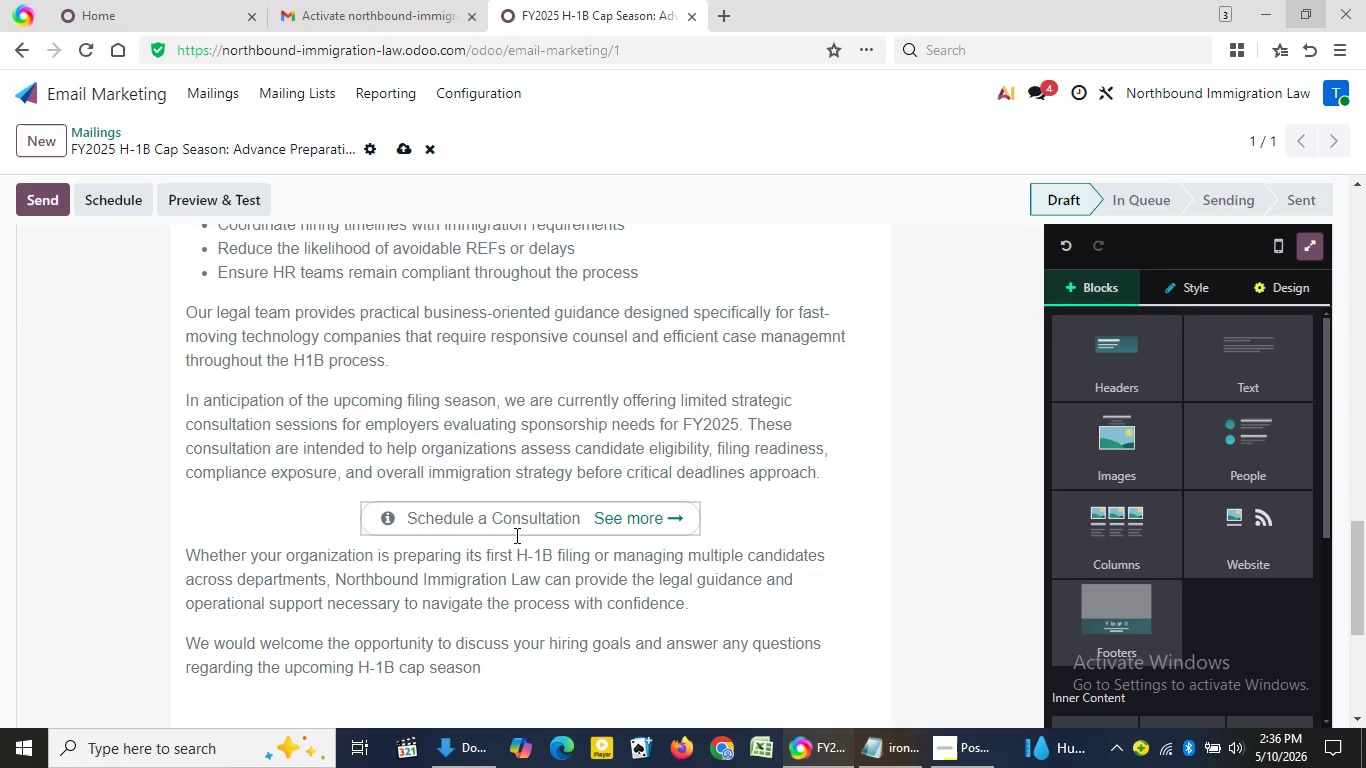 
left_click([499, 527])
 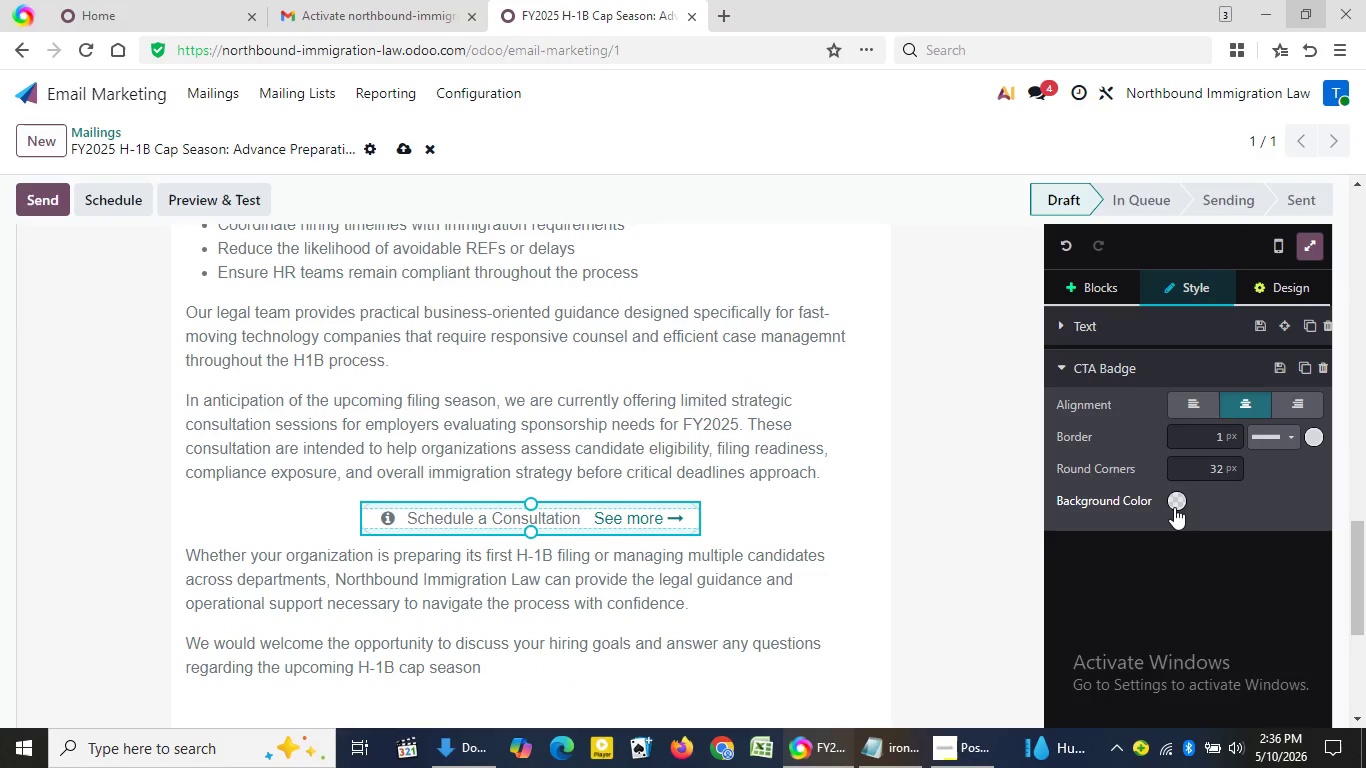 
left_click([1174, 507])
 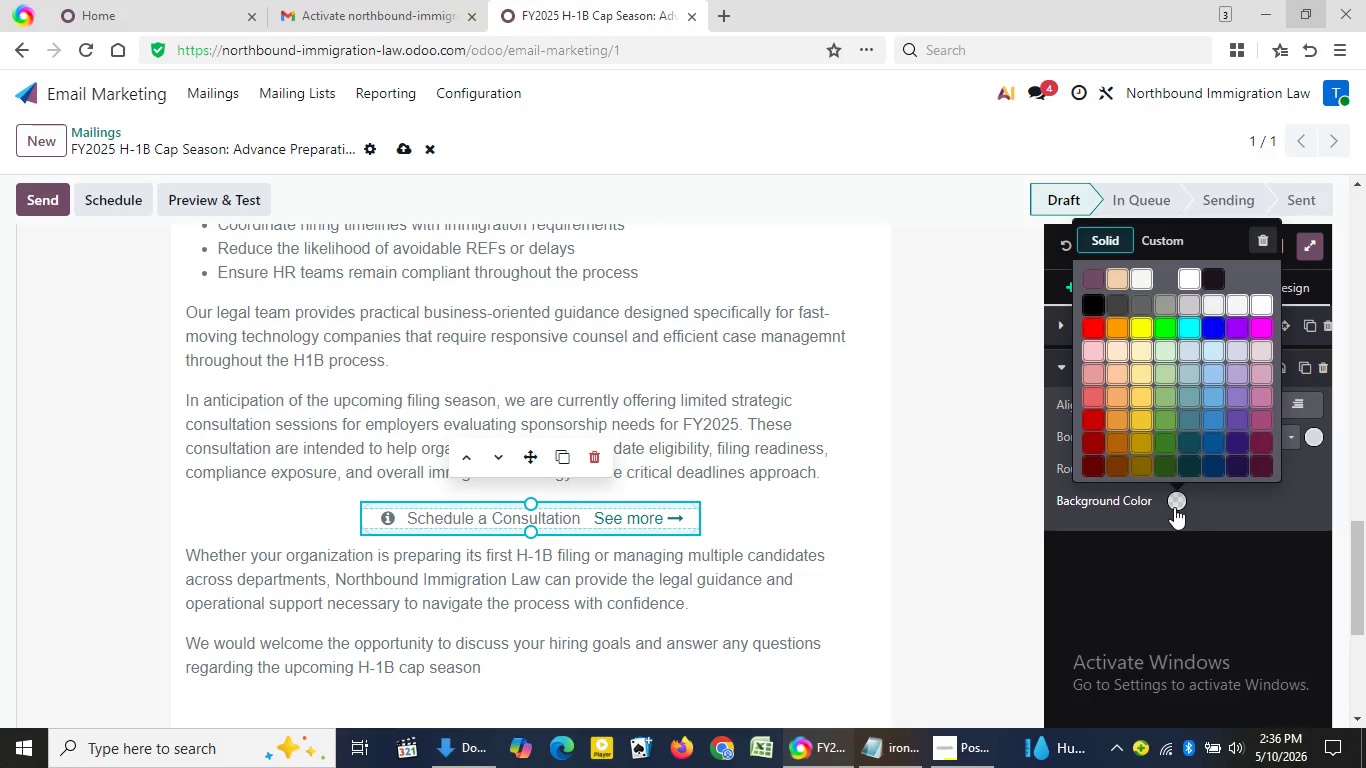 
wait(9.03)
 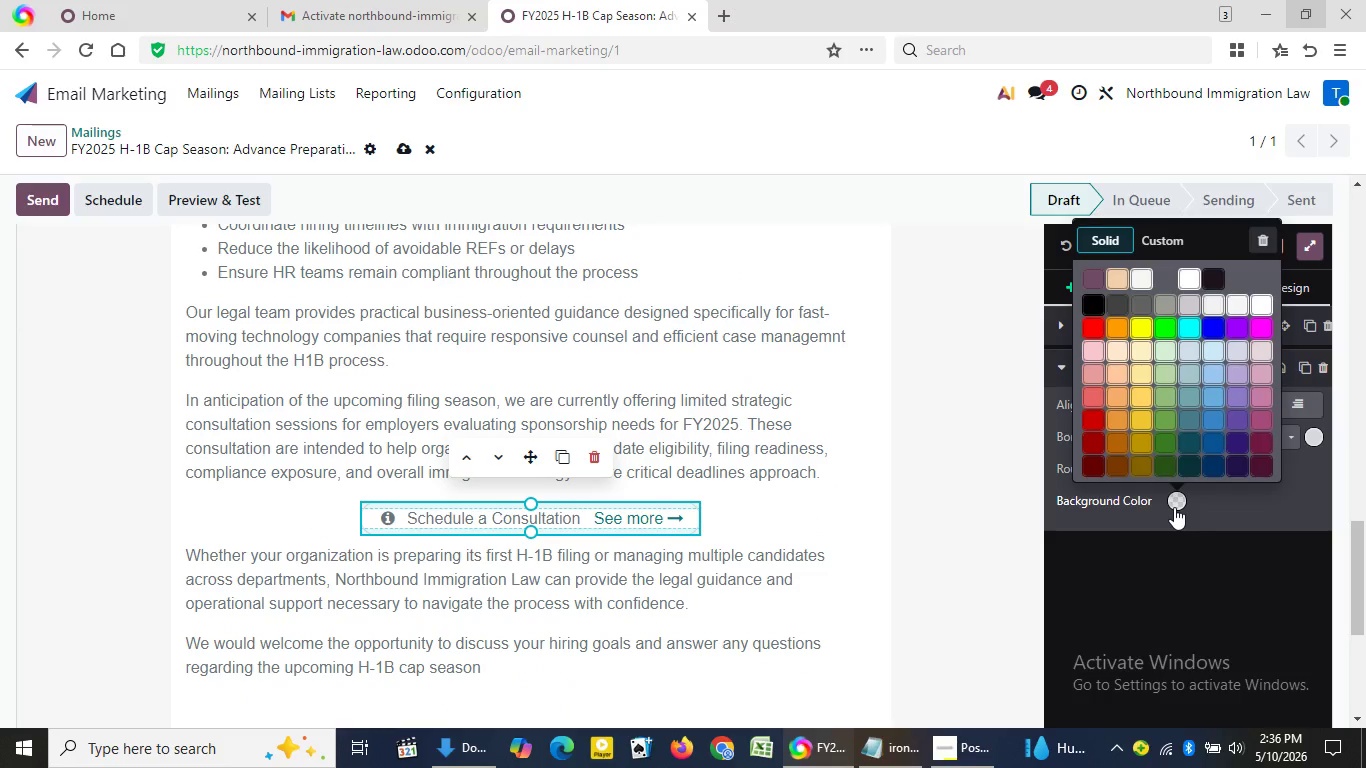 
left_click([1162, 235])
 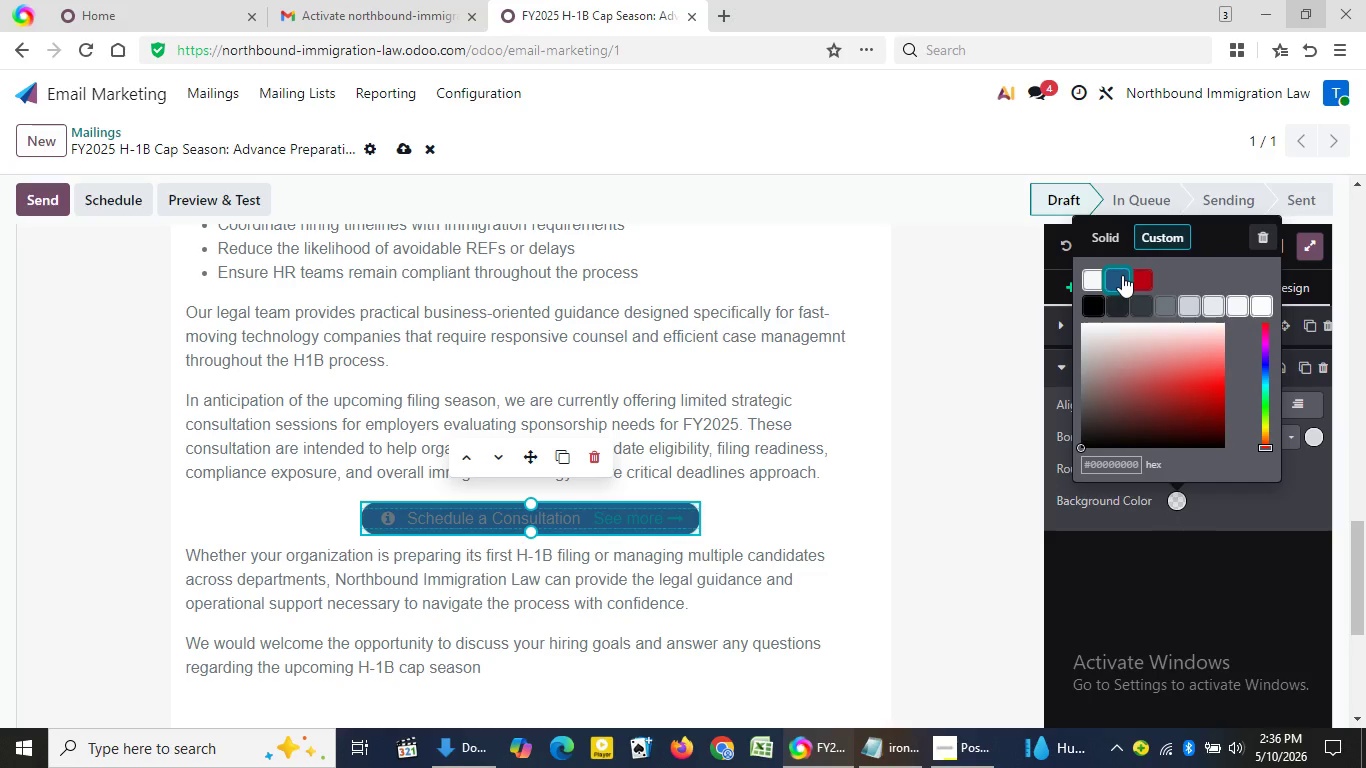 
left_click([1122, 275])
 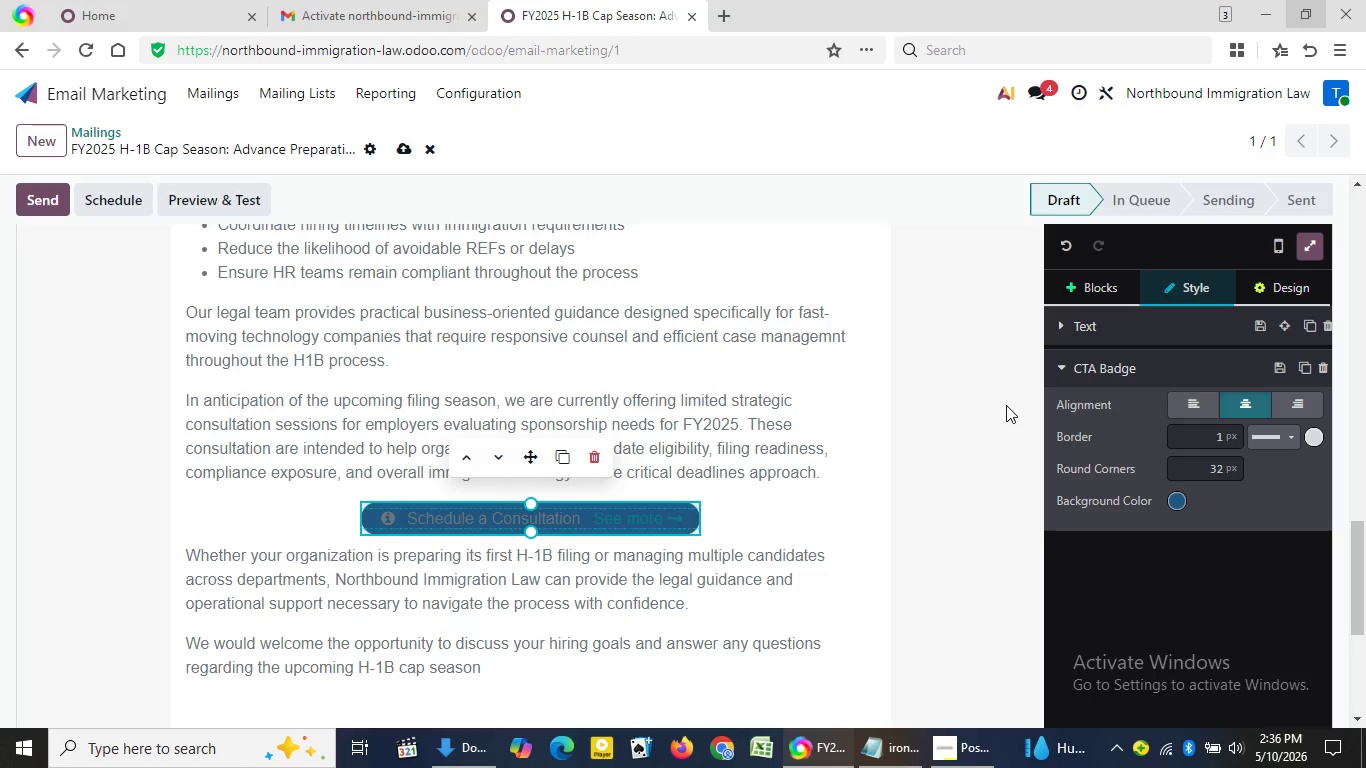 
left_click([1006, 405])
 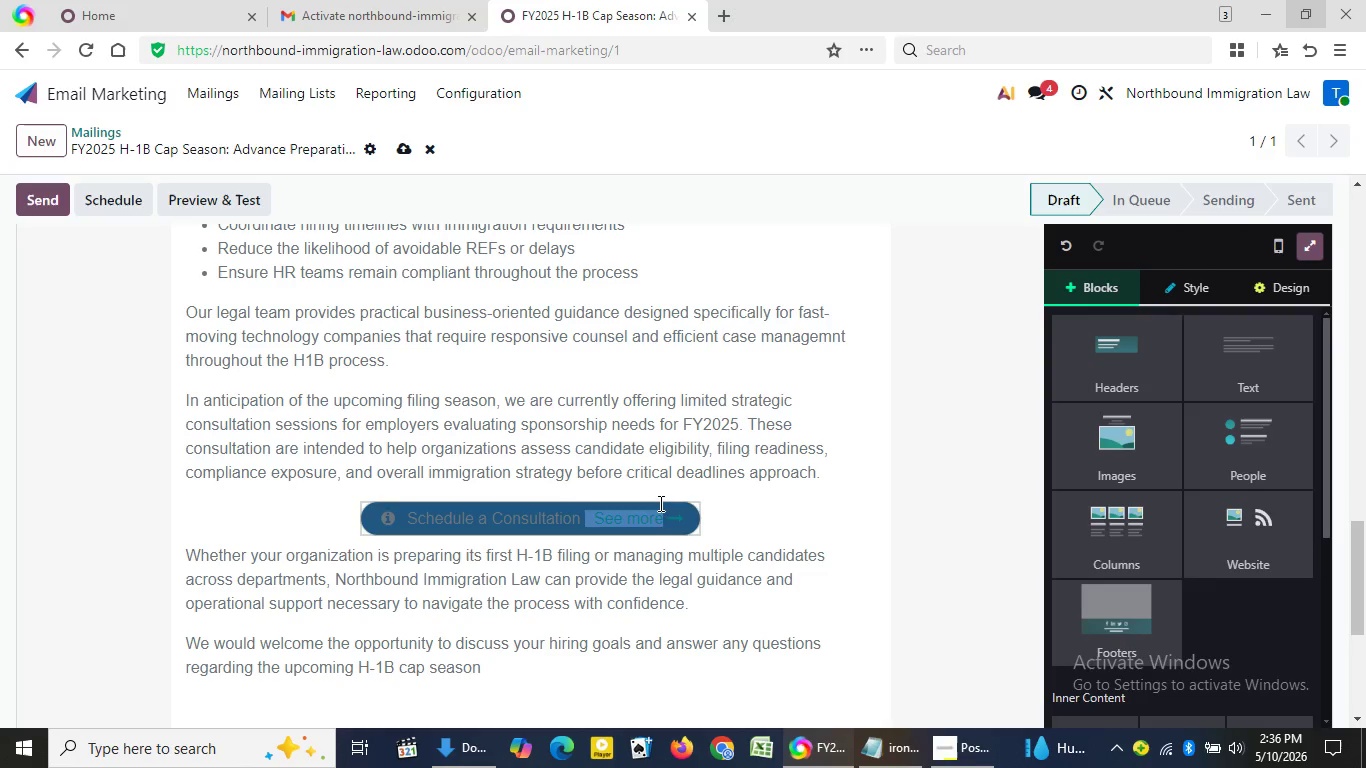 
left_click_drag(start_coordinate=[587, 520], to_coordinate=[720, 514])
 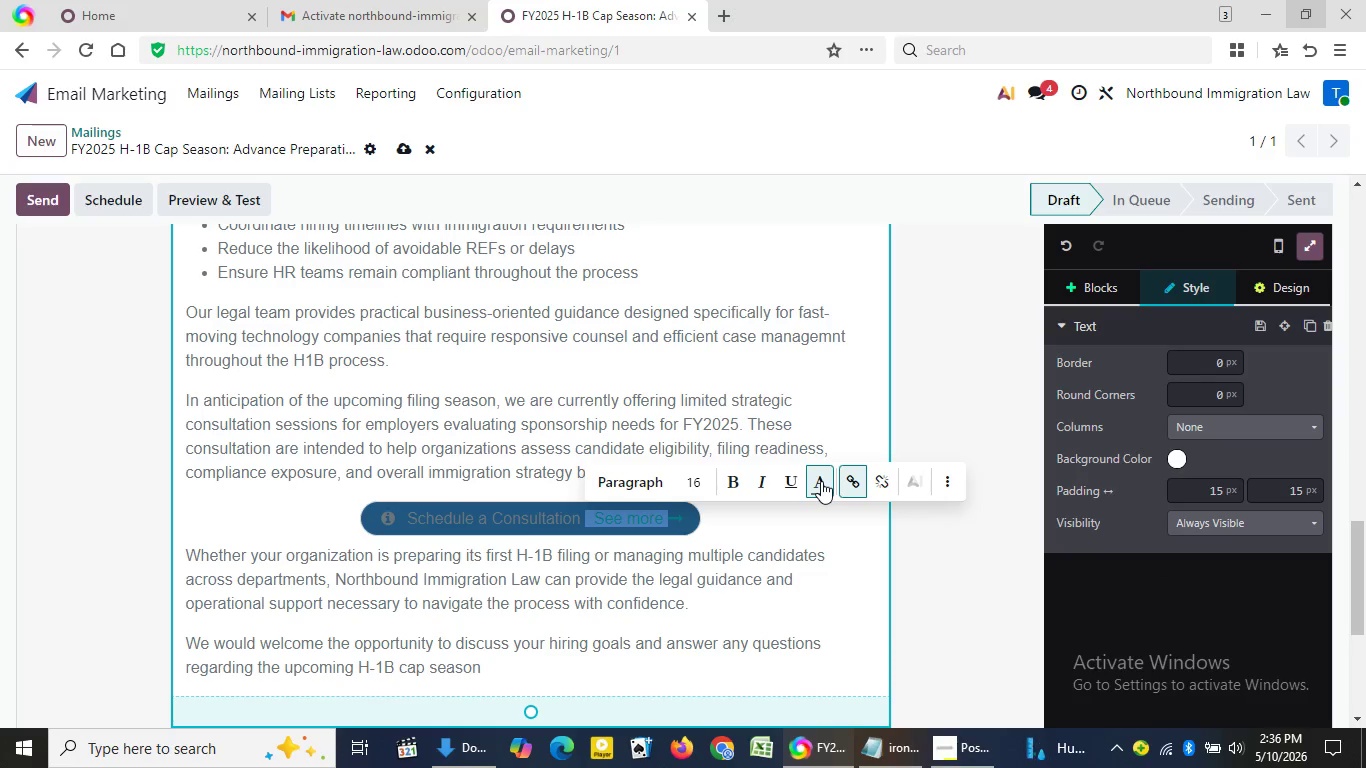 
left_click([821, 481])
 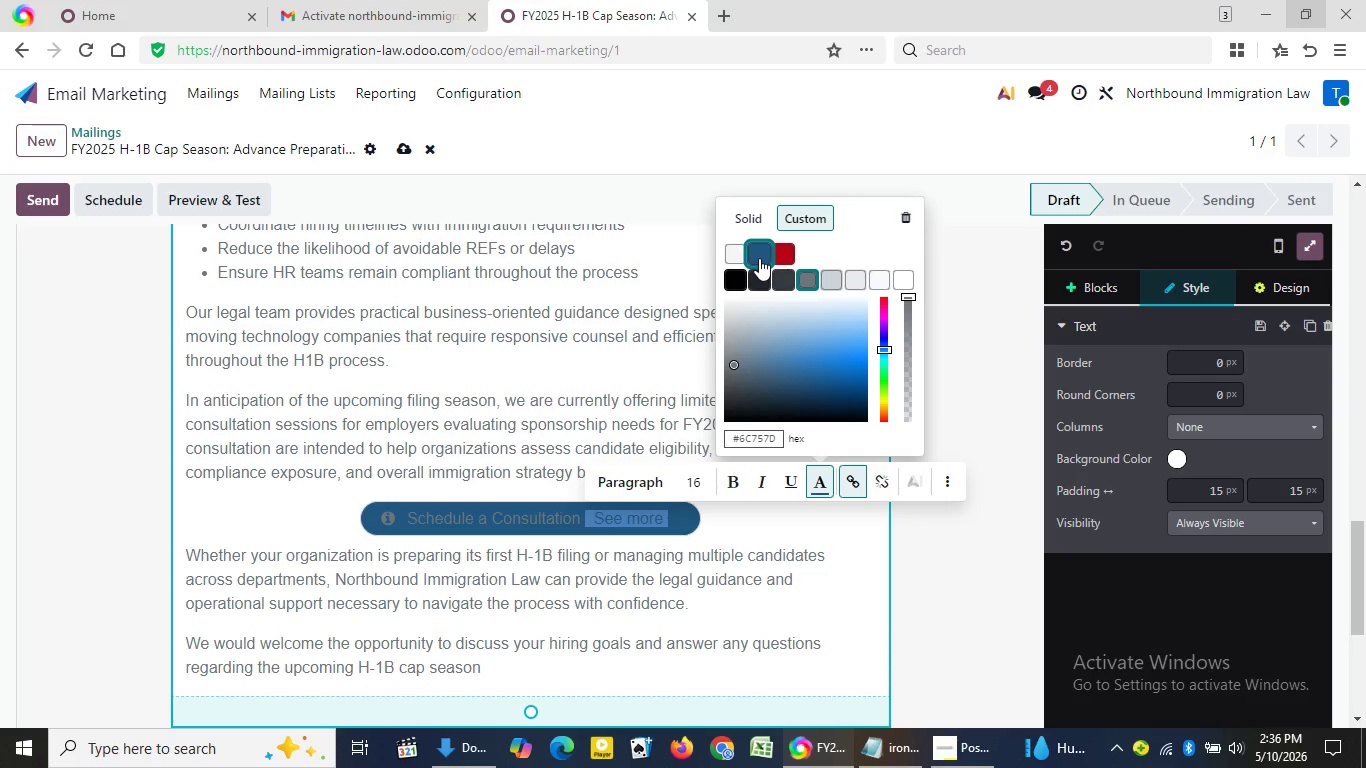 
left_click([759, 258])
 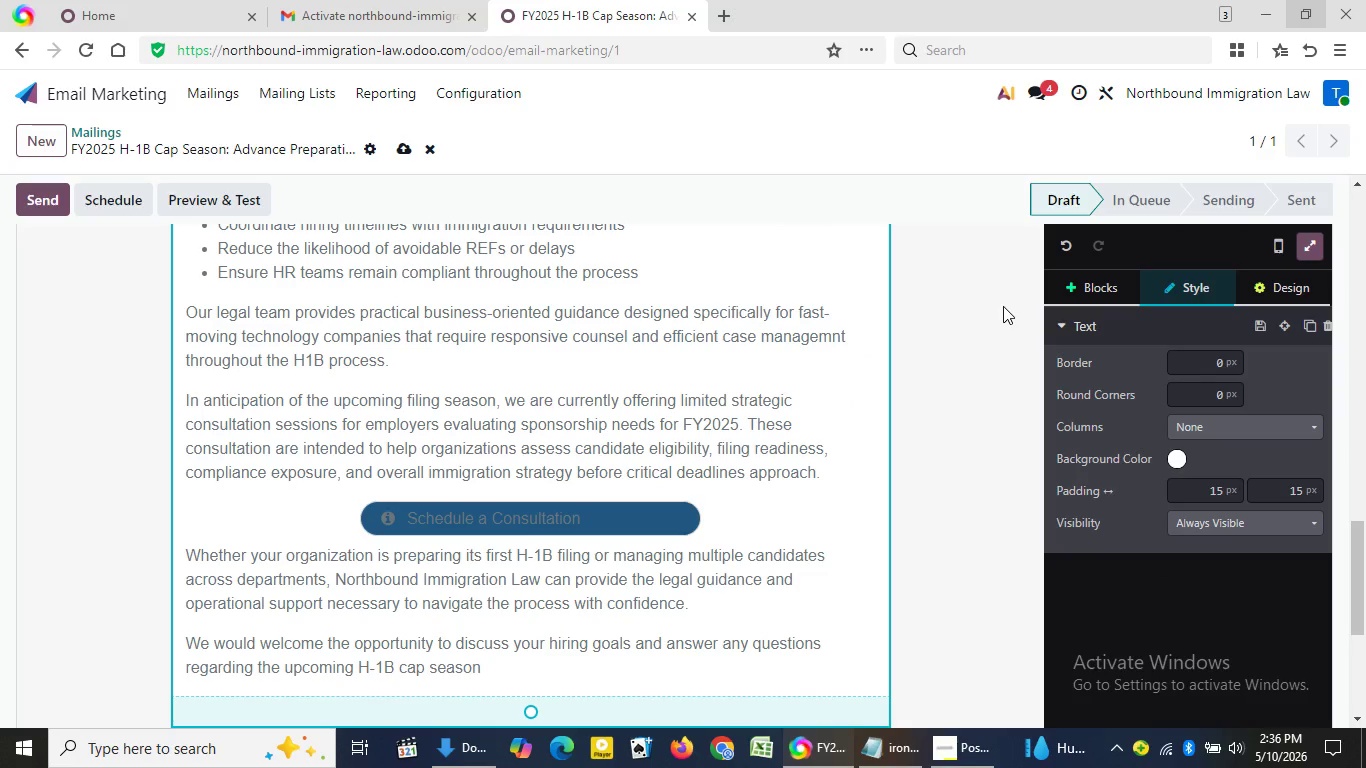 
left_click([1003, 306])
 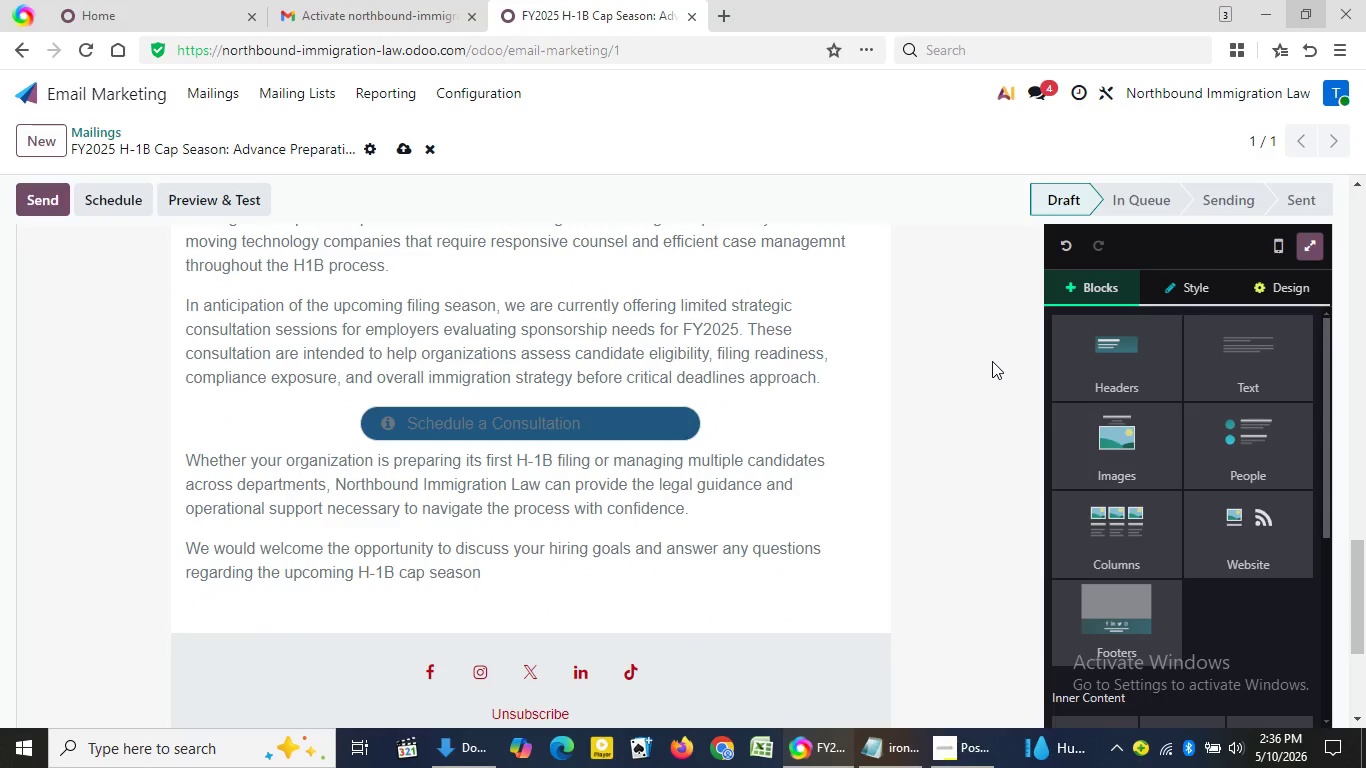 
scroll: coordinate [992, 361], scroll_direction: down, amount: 1.0
 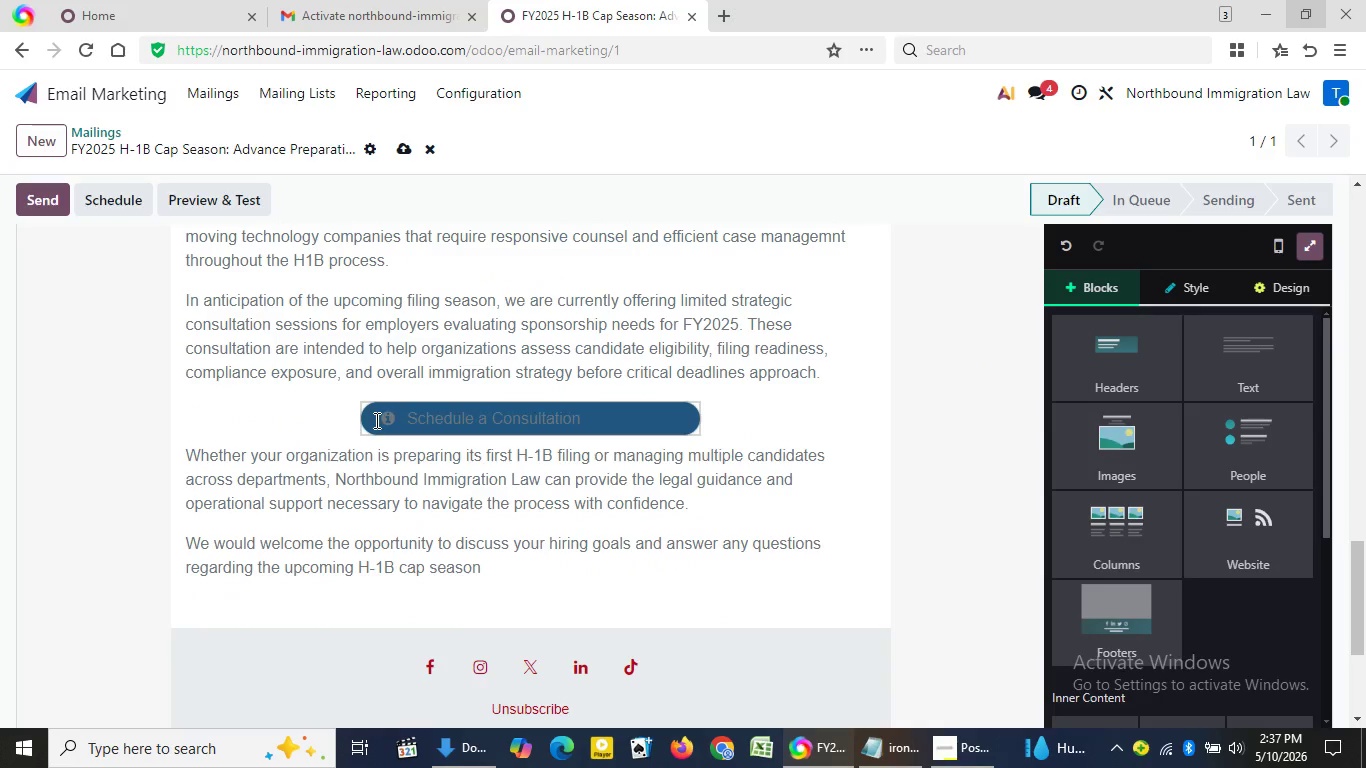 
left_click([375, 420])
 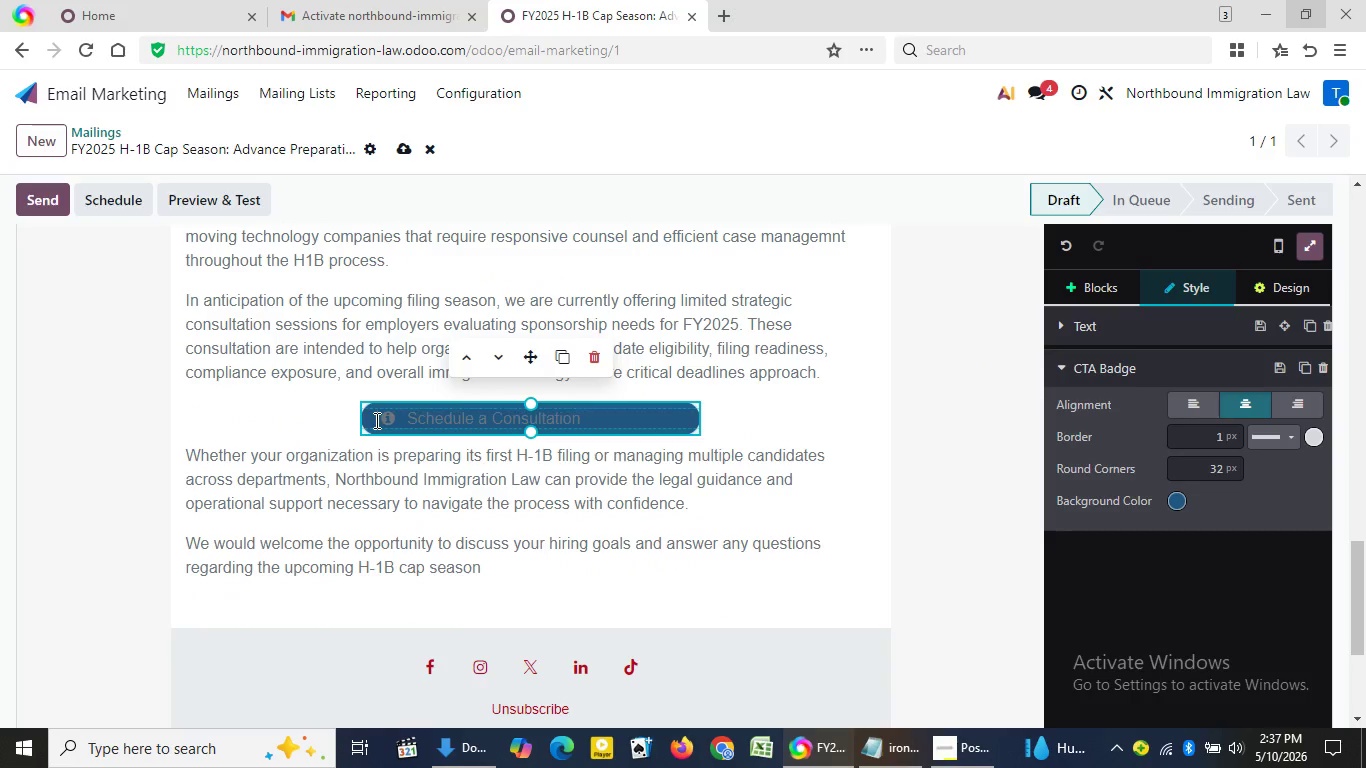 
key(Space)
 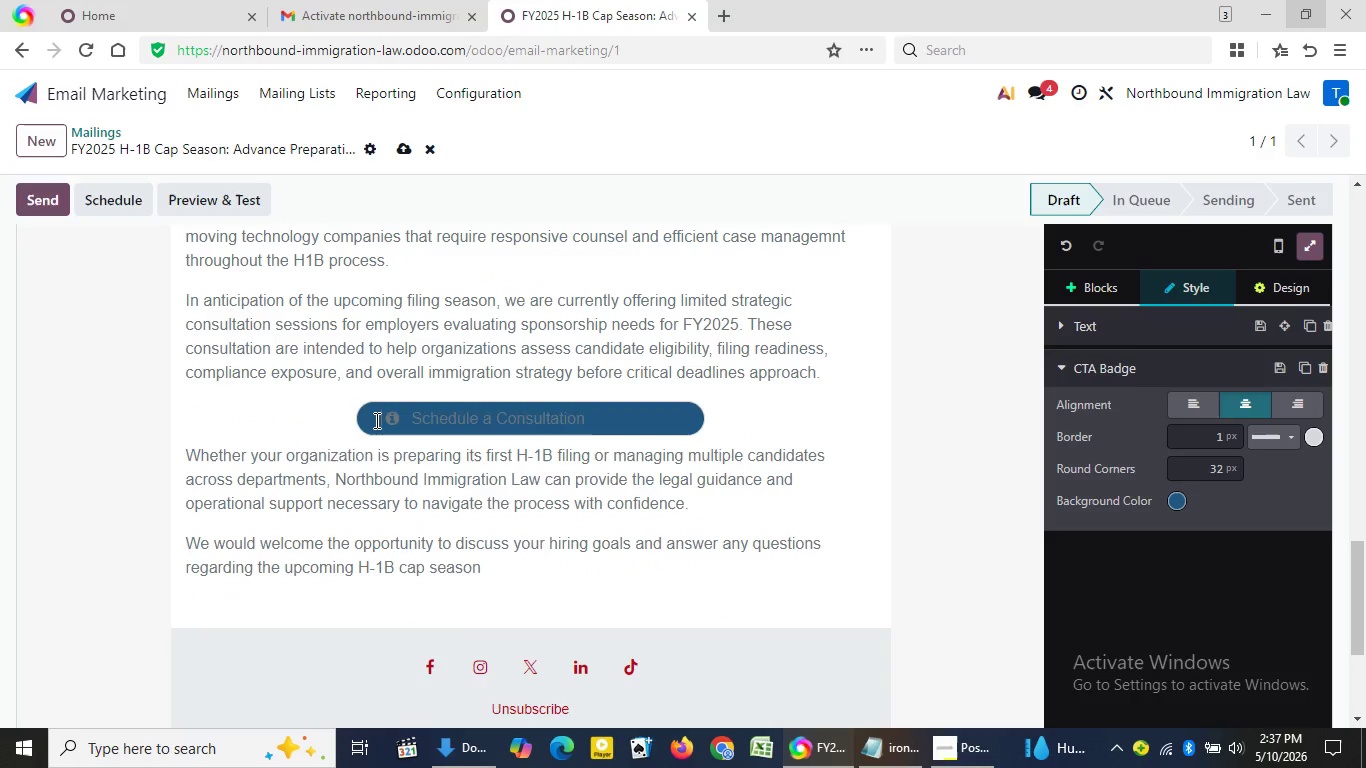 
key(Space)
 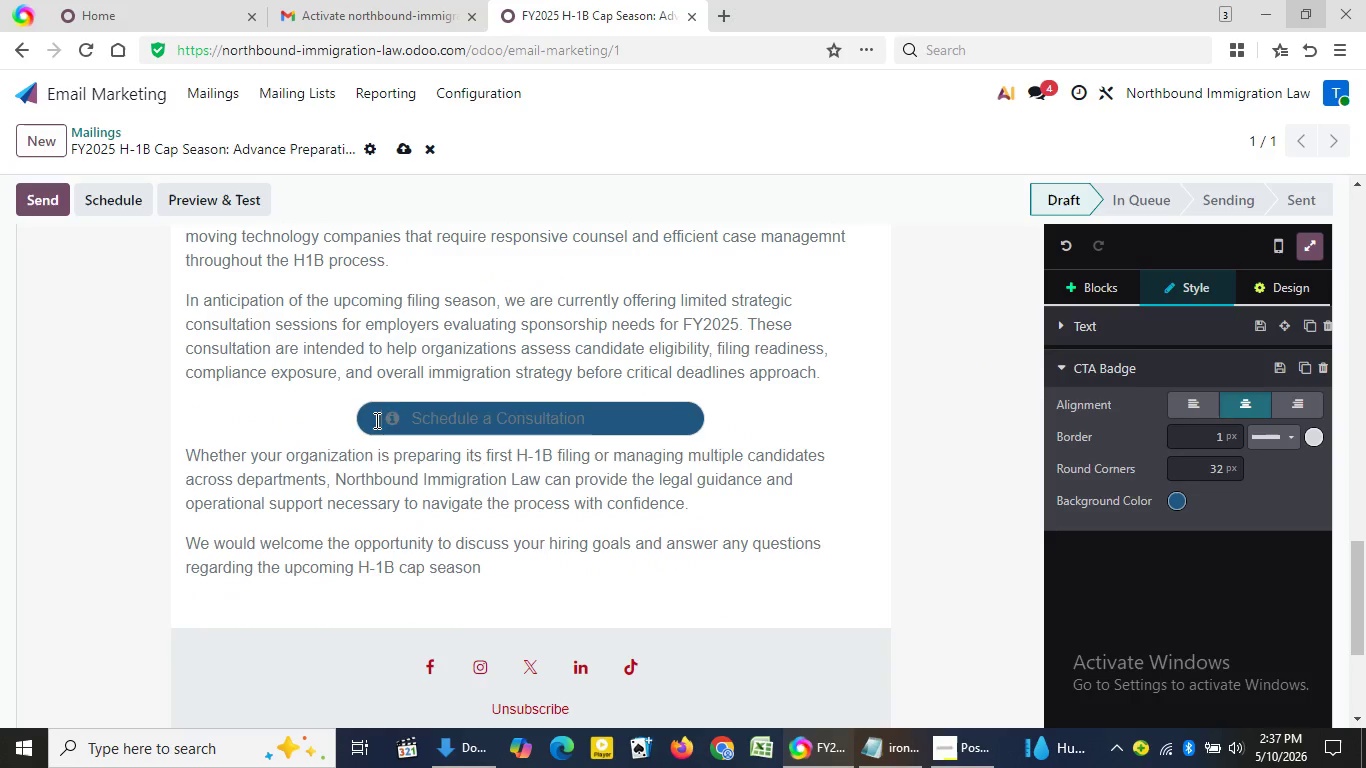 
key(Space)
 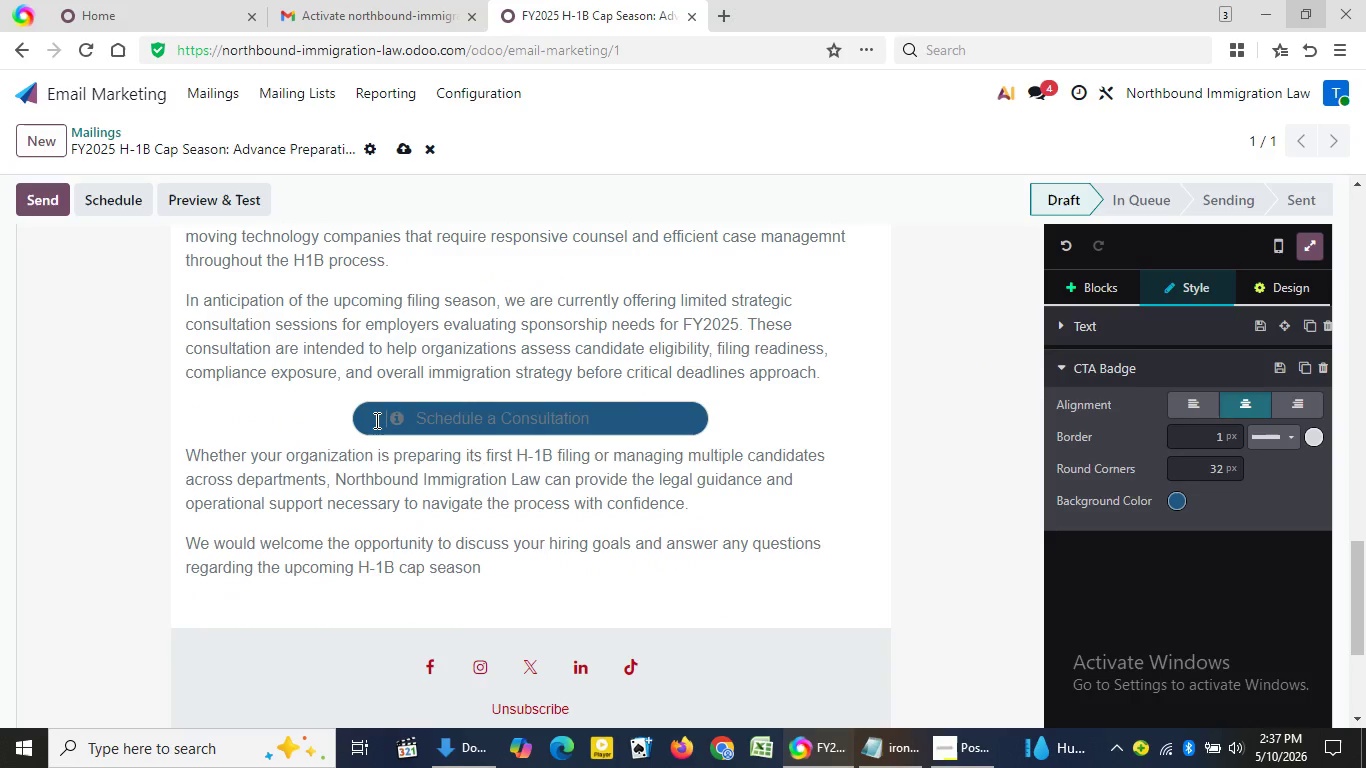 
key(Space)
 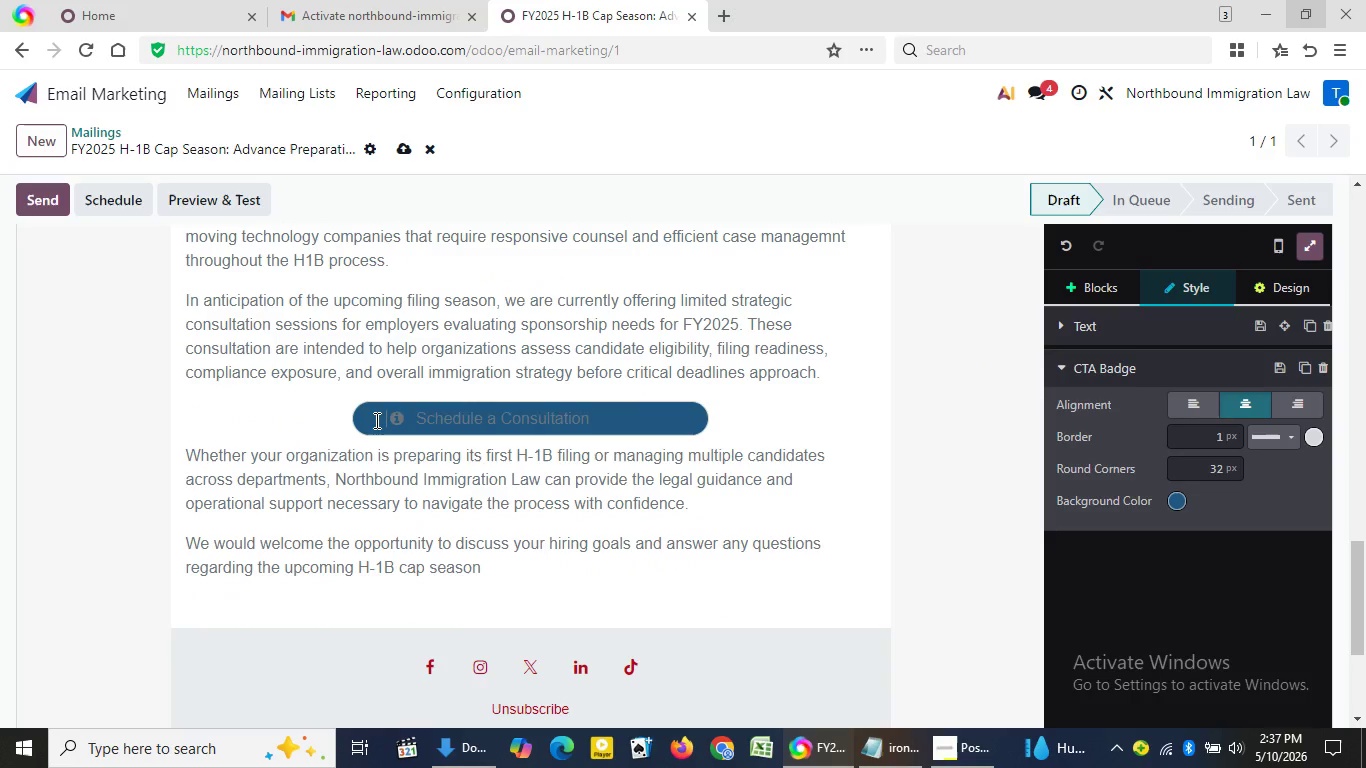 
key(Space)
 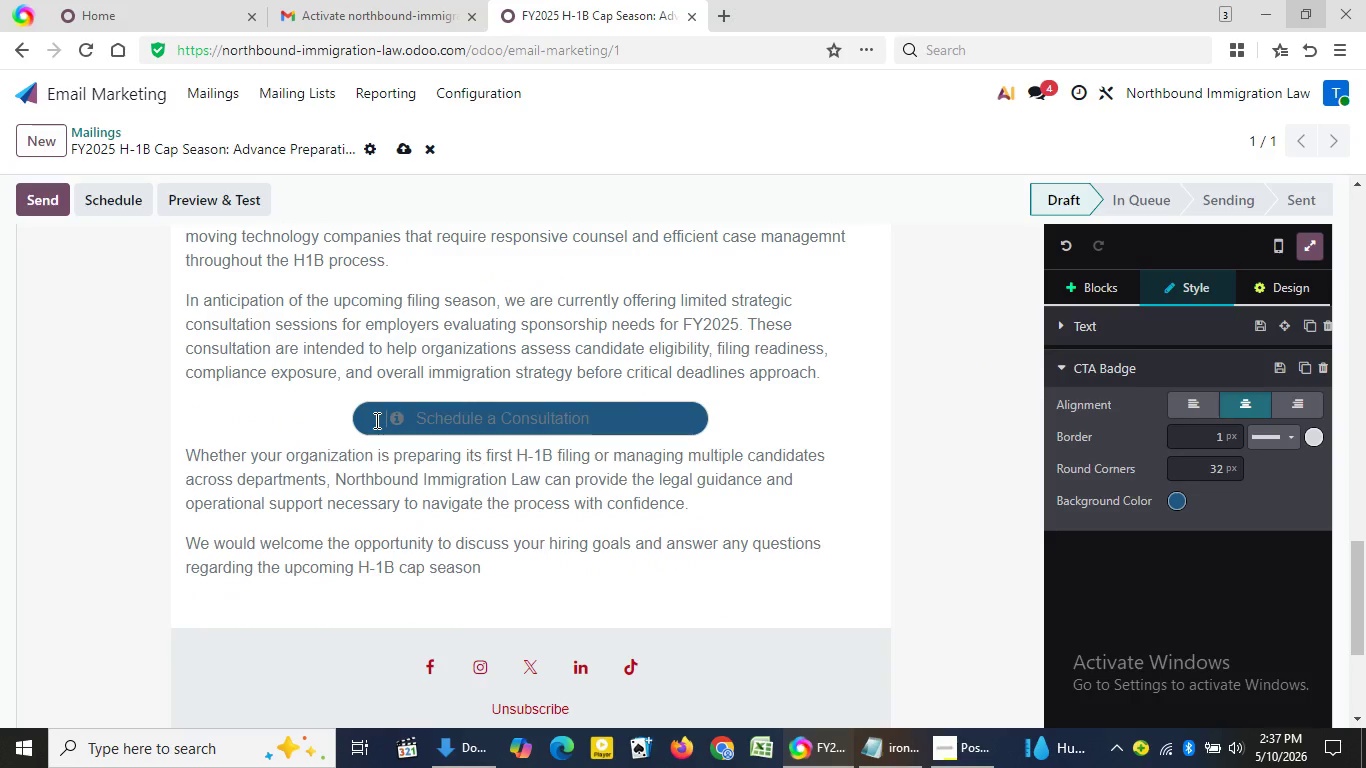 
key(Space)
 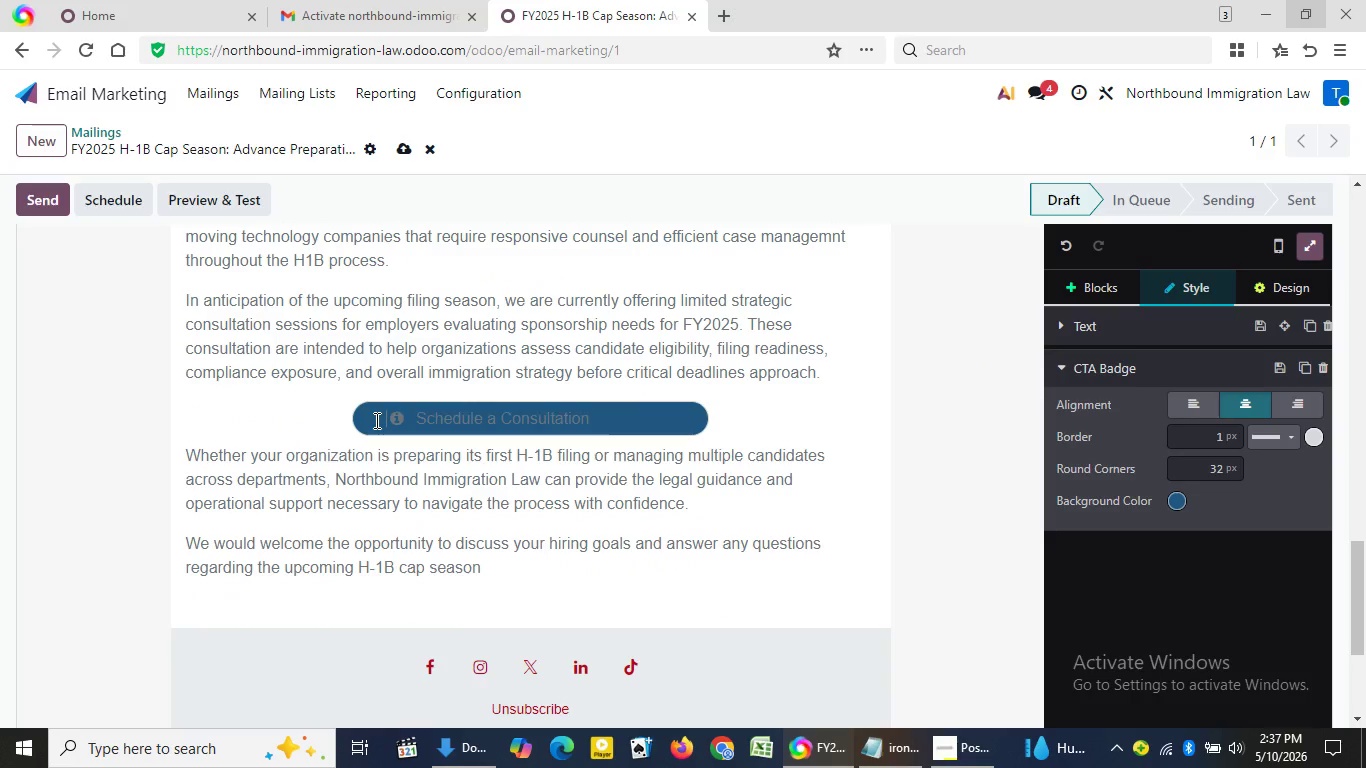 
key(Space)
 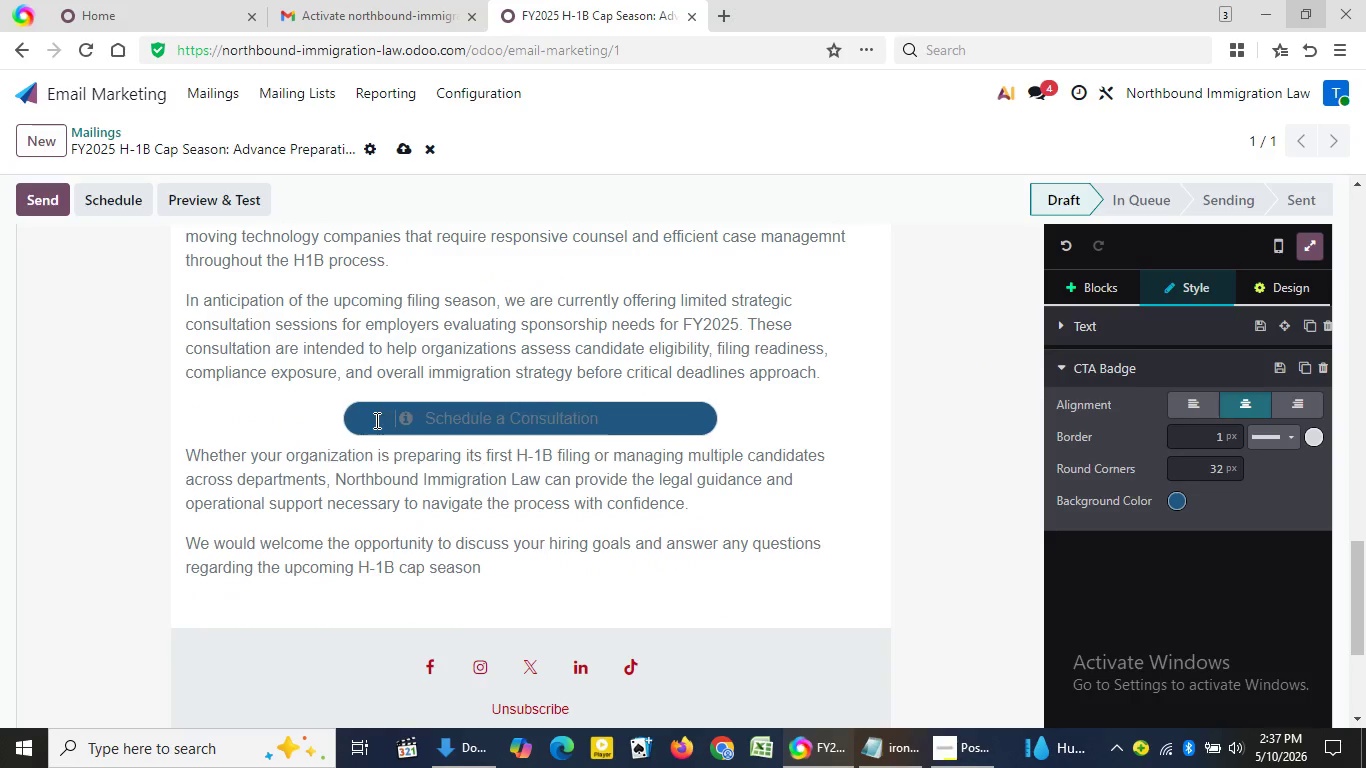 
key(Space)
 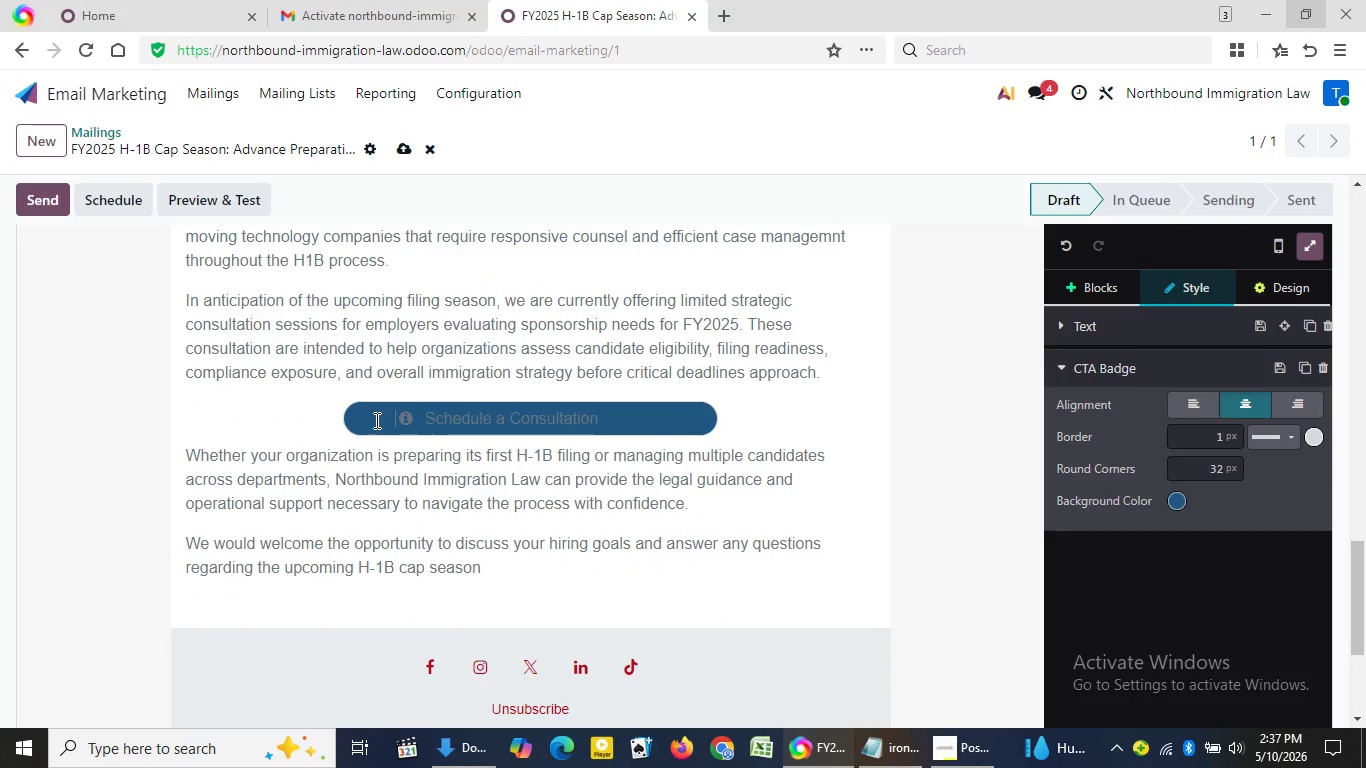 
key(Space)
 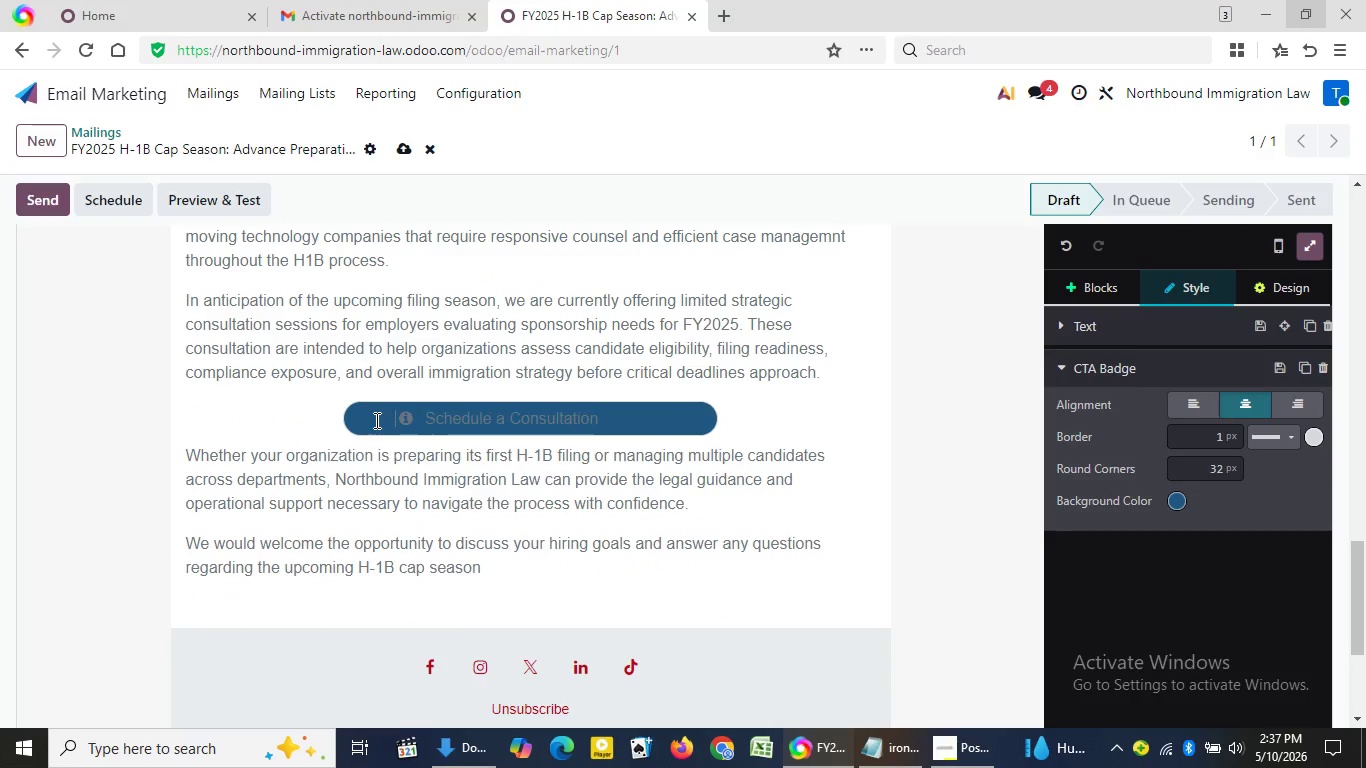 
key(Space)
 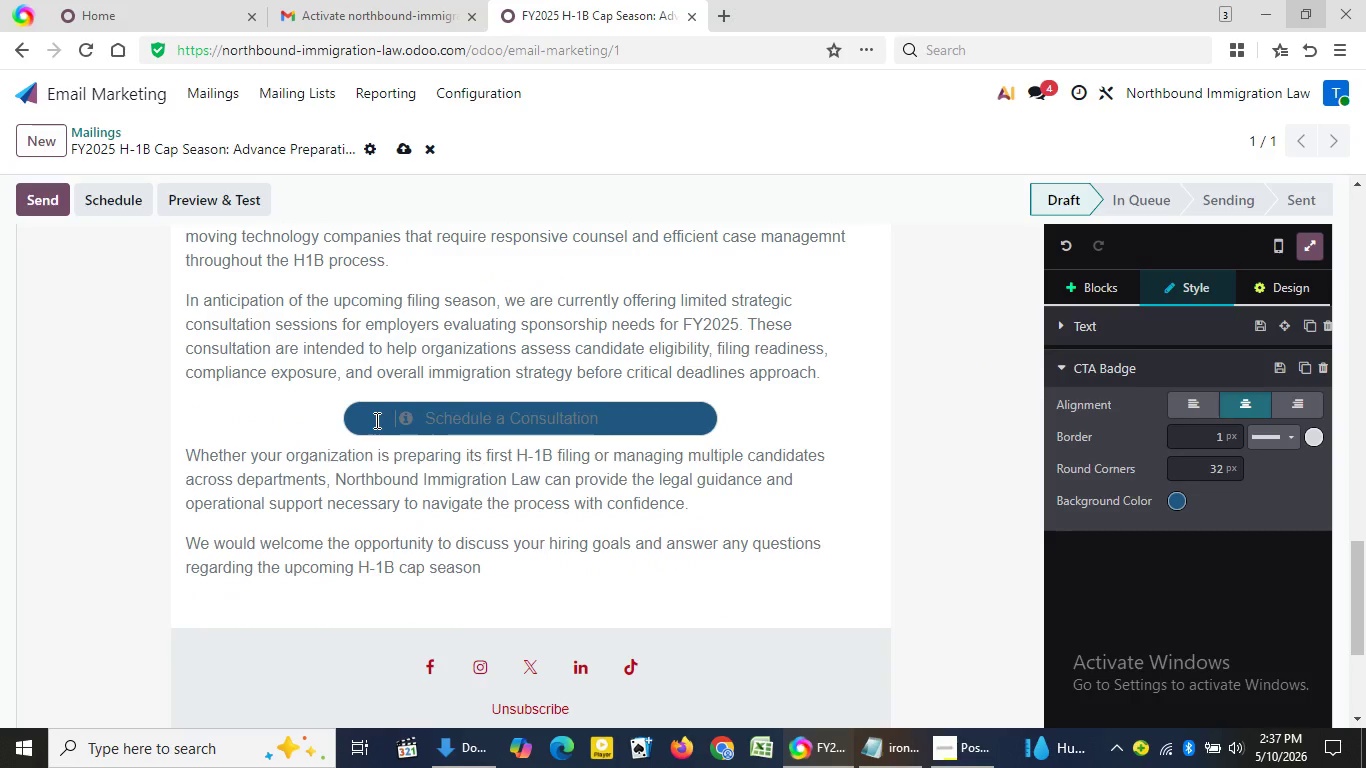 
key(Space)
 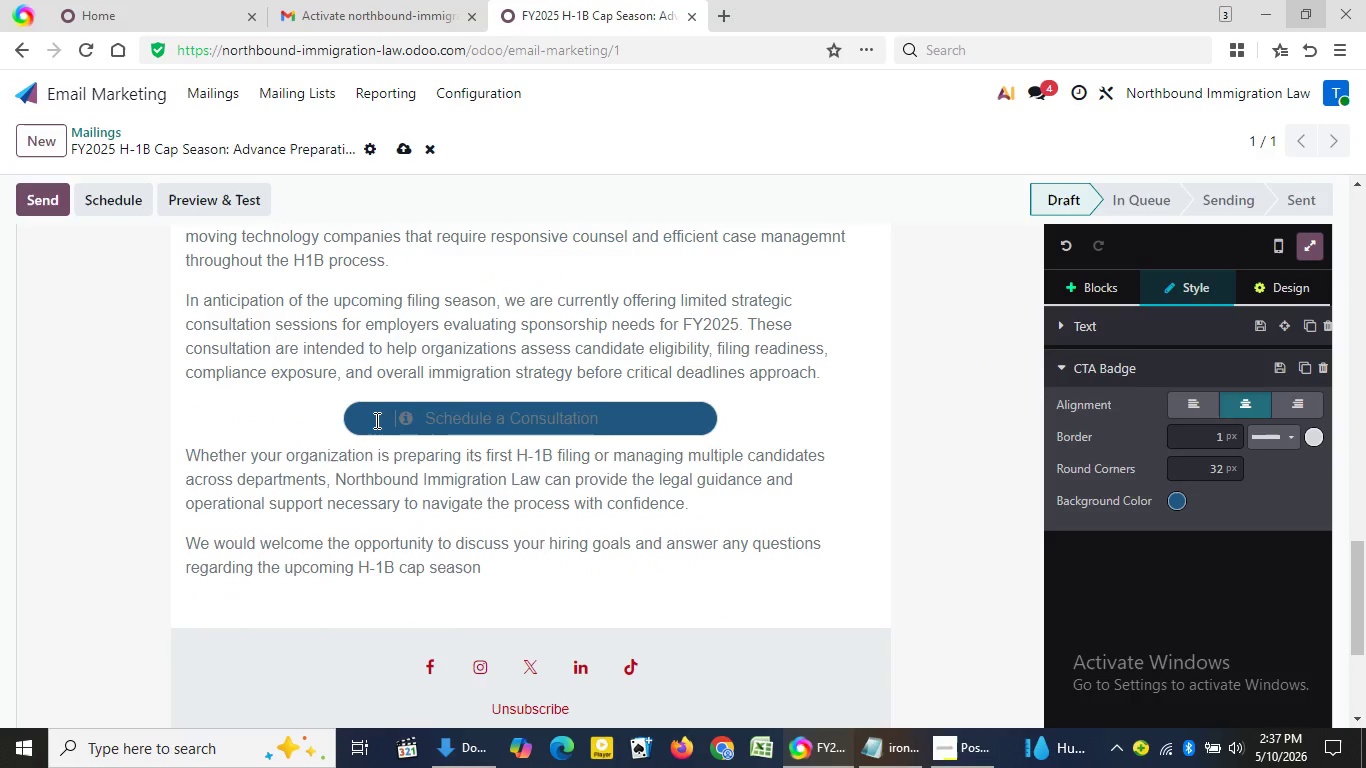 
key(Space)
 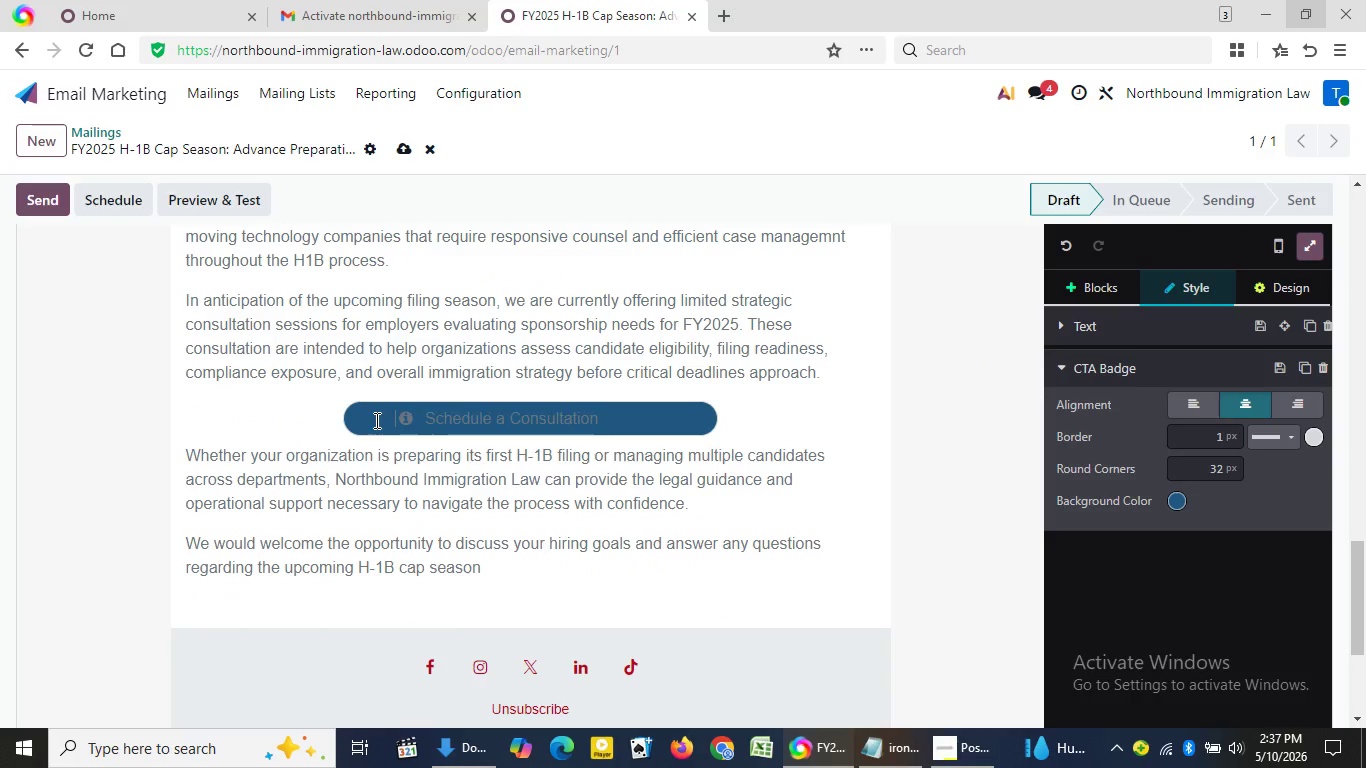 
key(Space)
 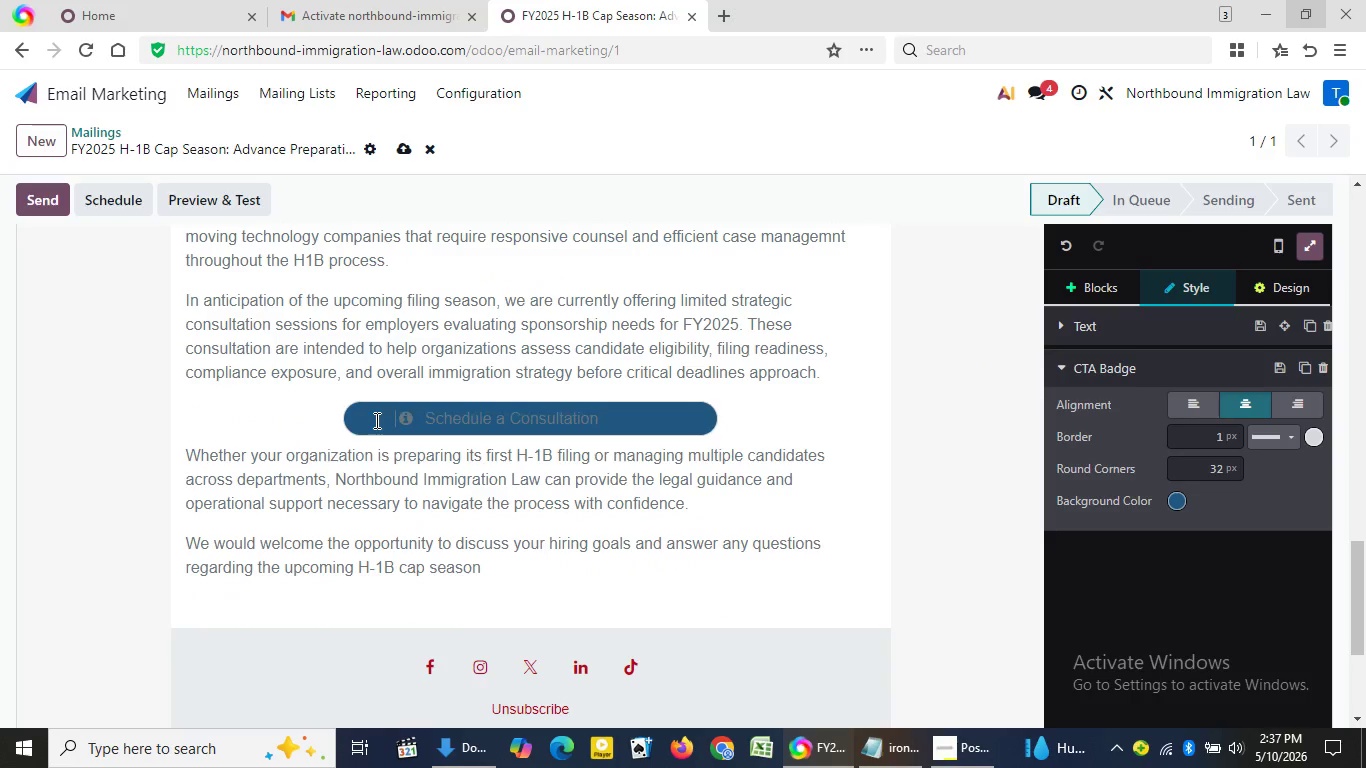 
key(Space)
 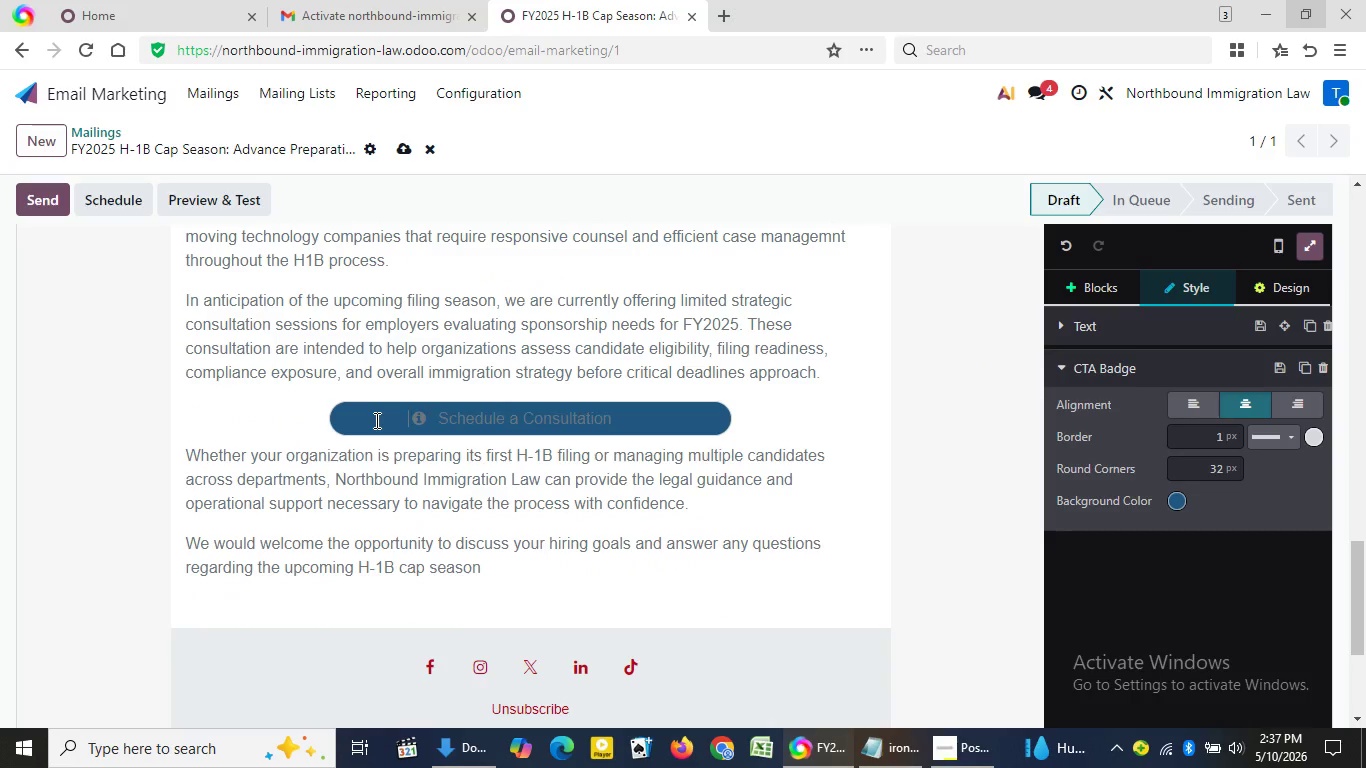 
key(Space)
 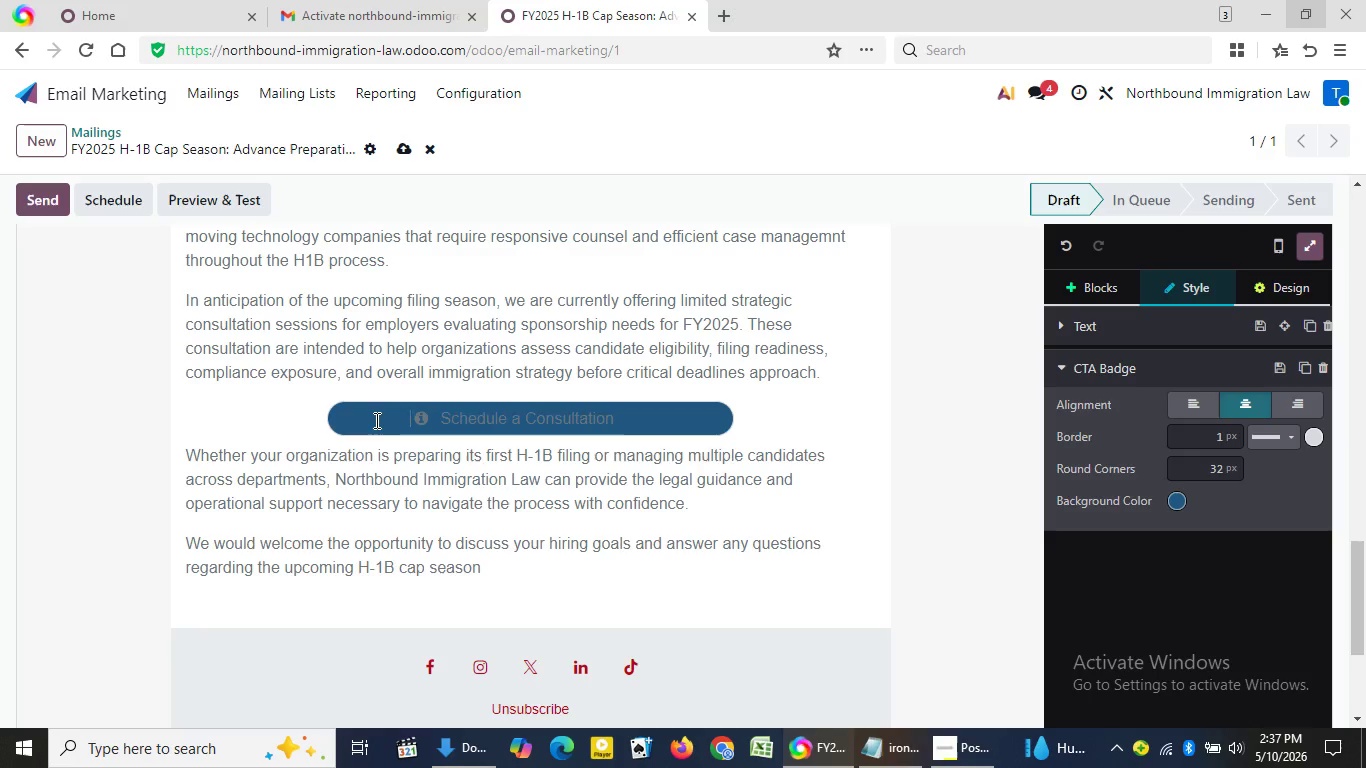 
key(Space)
 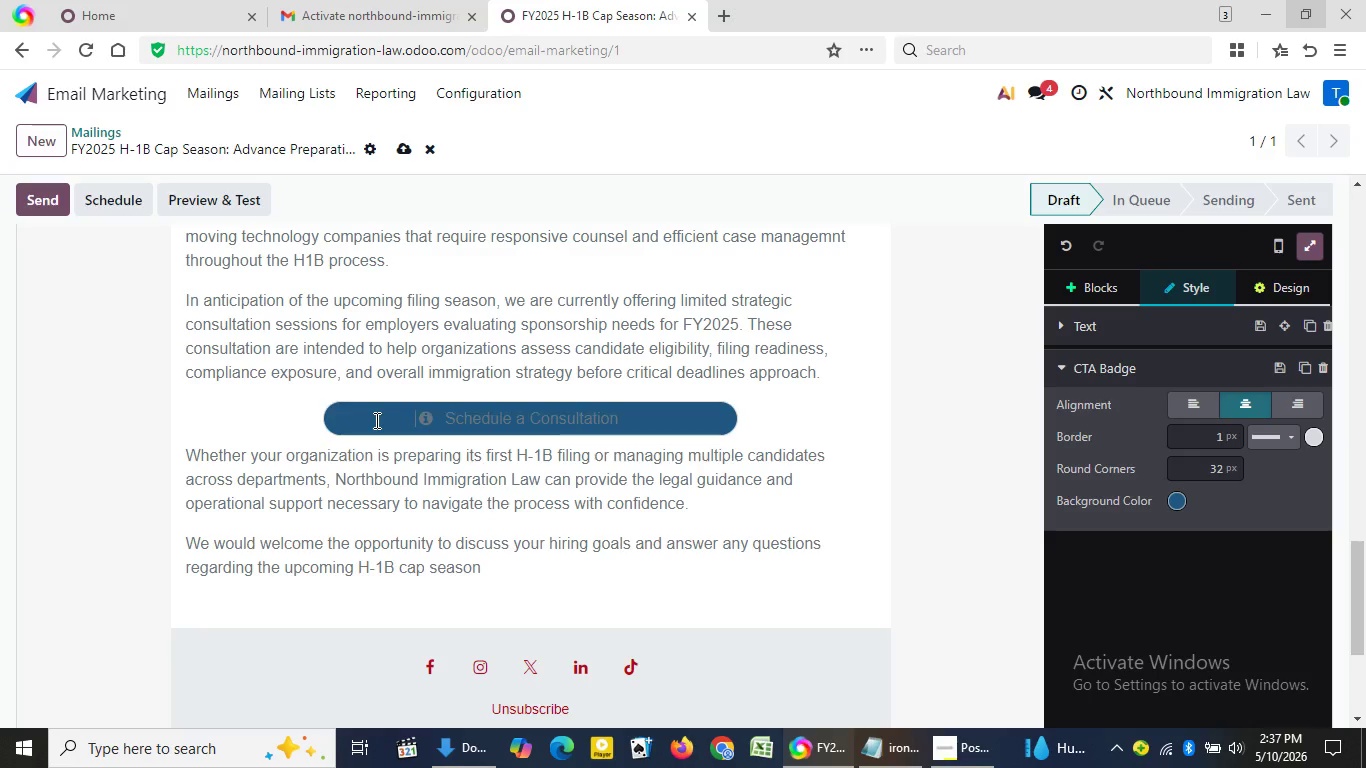 
key(Space)
 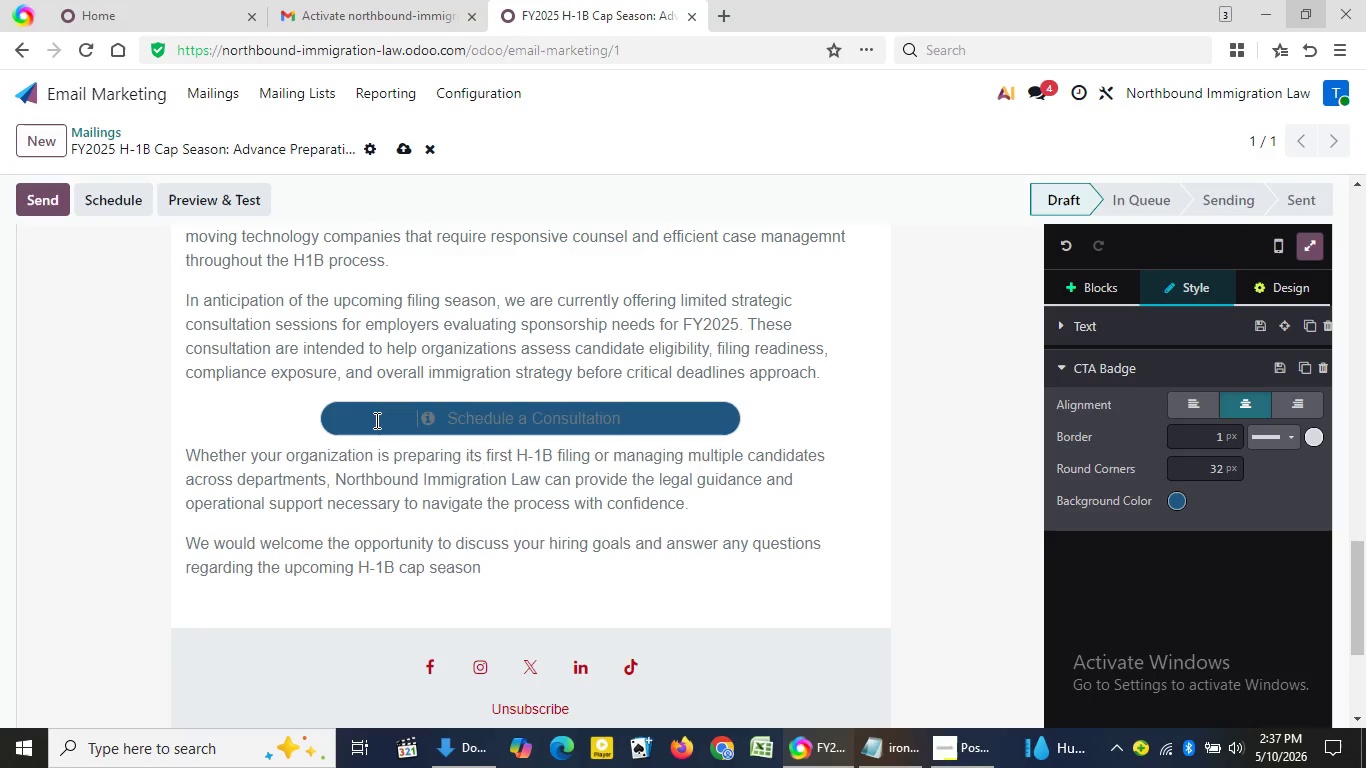 
key(Space)
 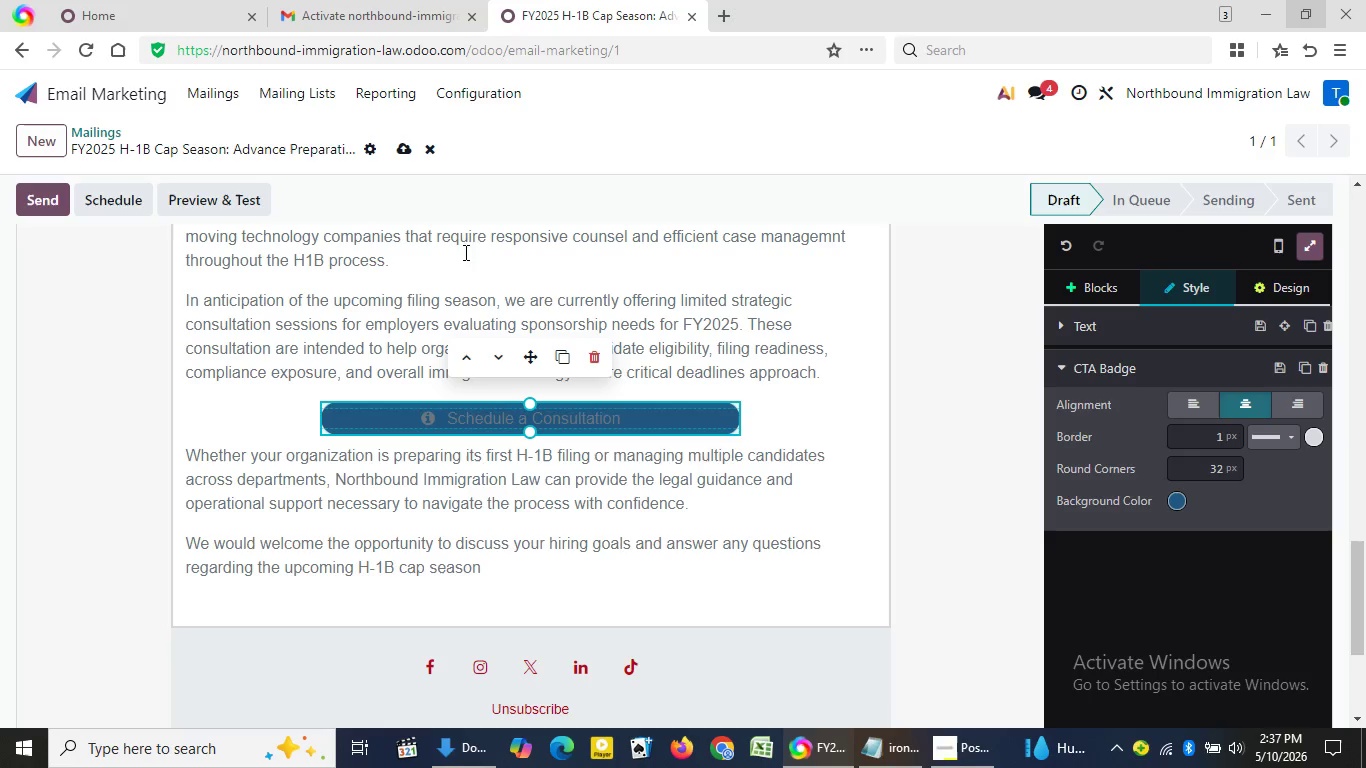 
wait(7.38)
 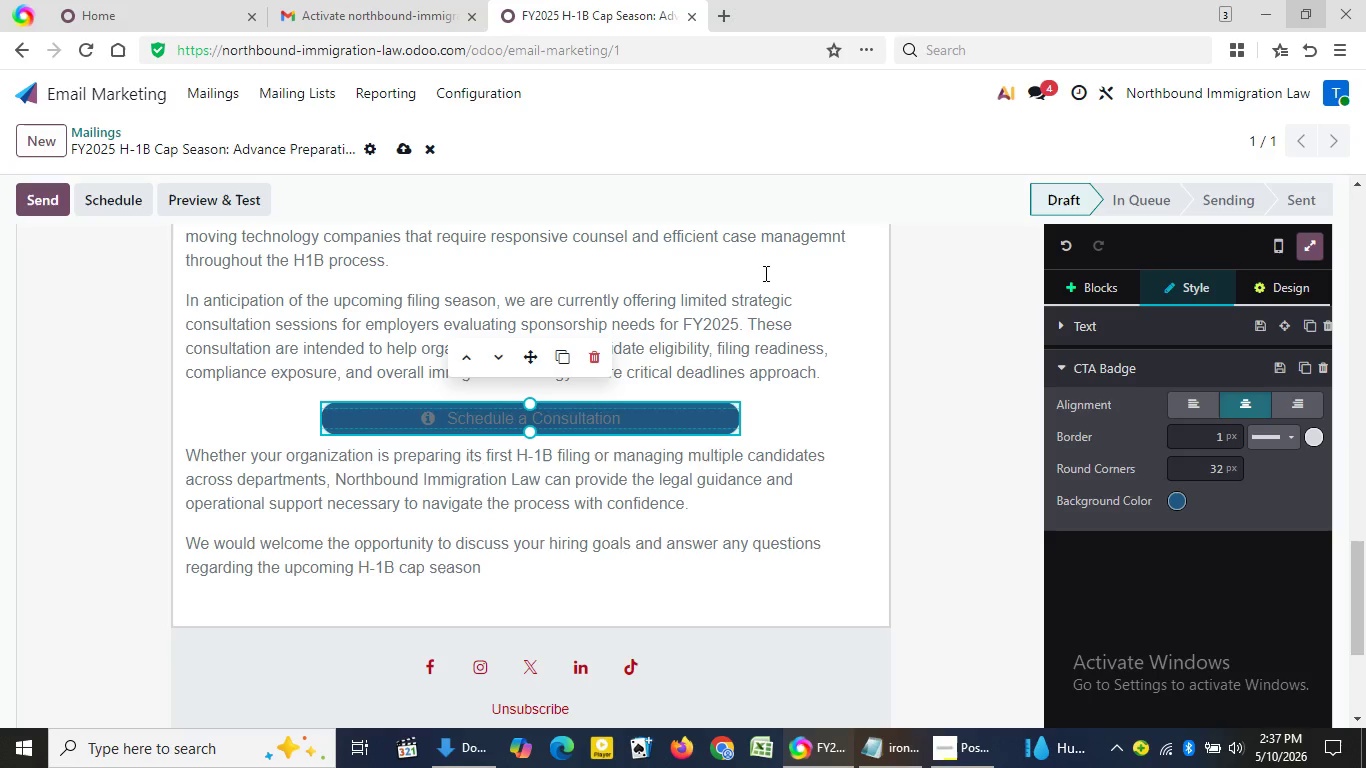 
double_click([64, 370])
 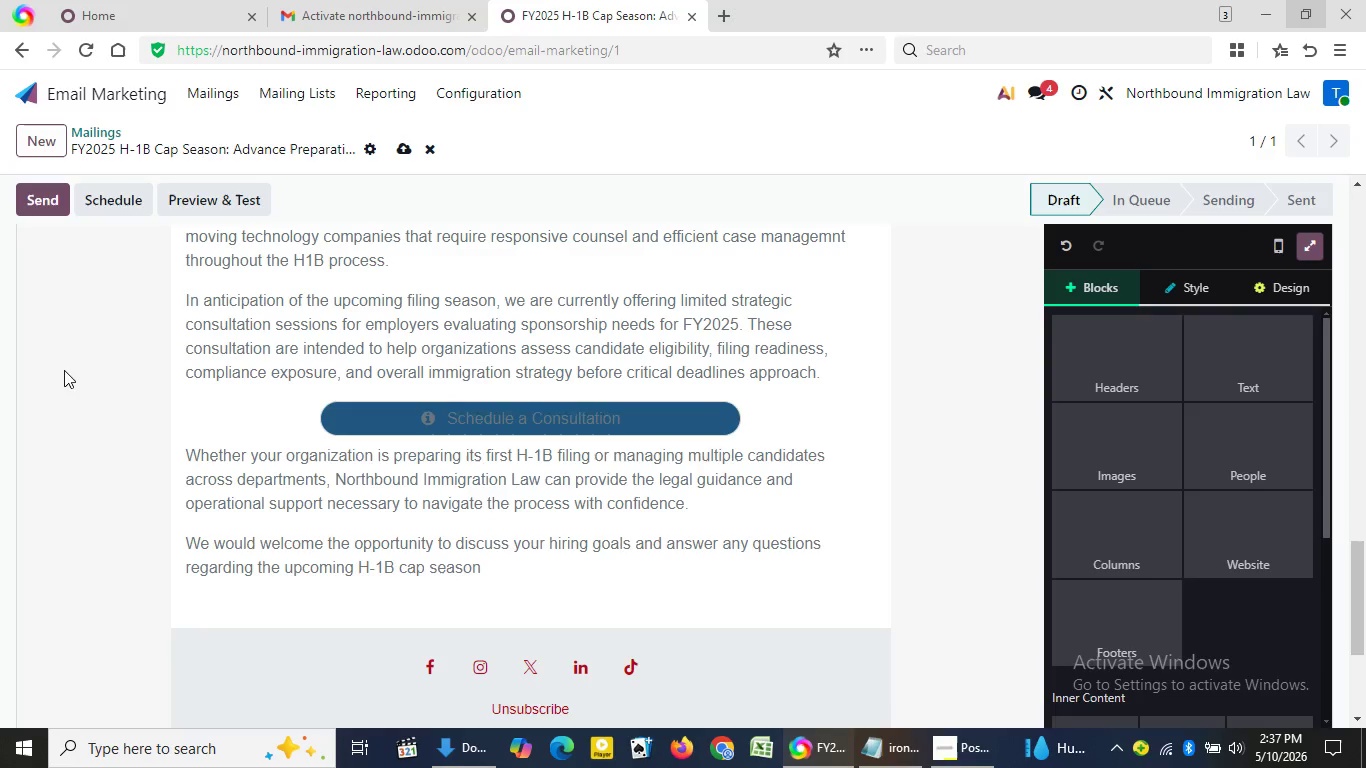 
triple_click([64, 370])
 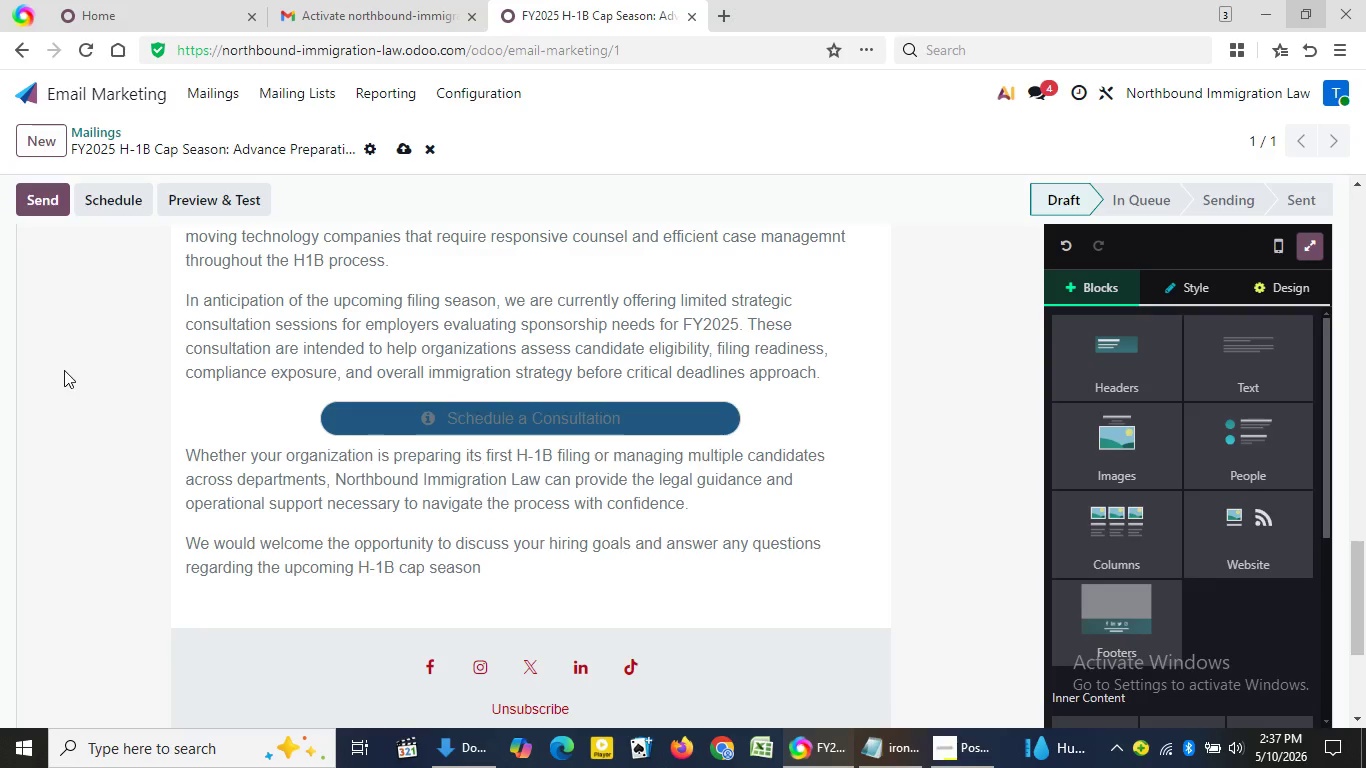 
double_click([64, 370])
 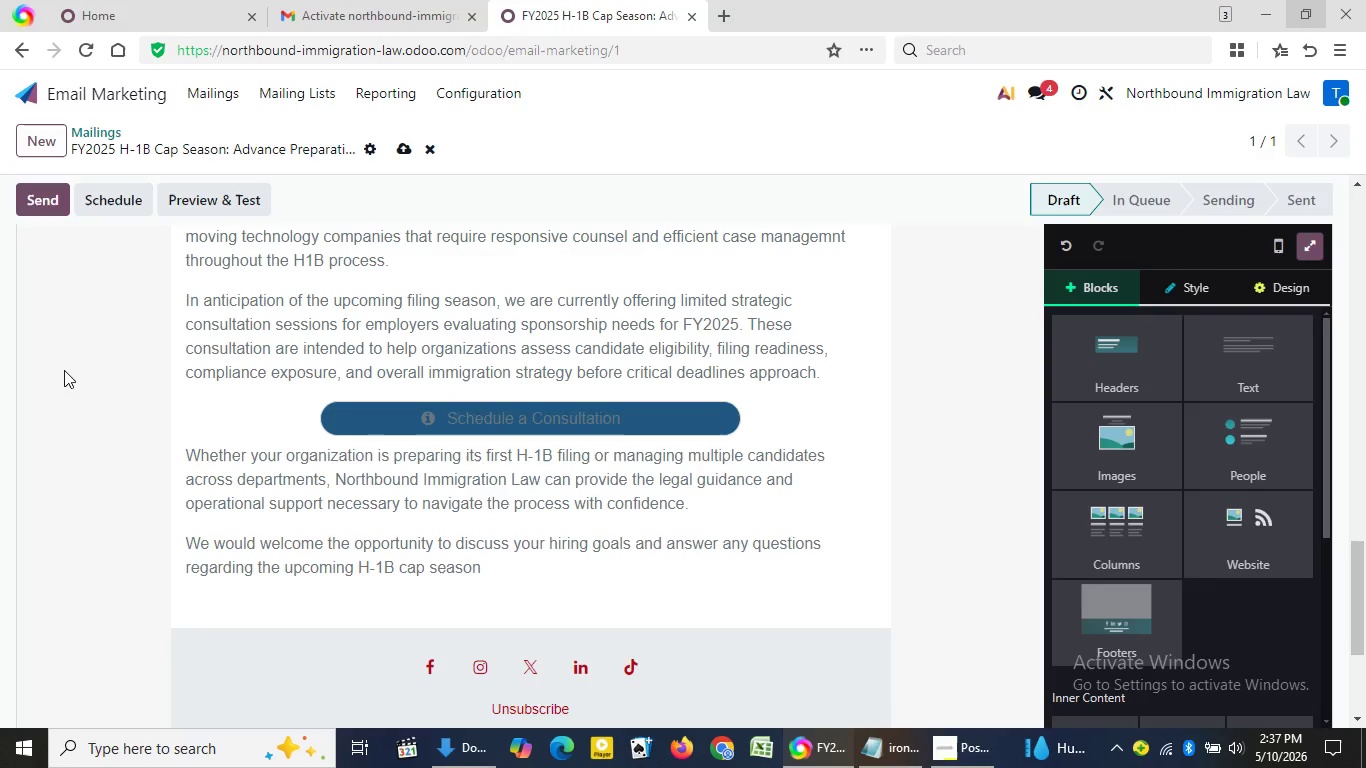 
triple_click([64, 370])
 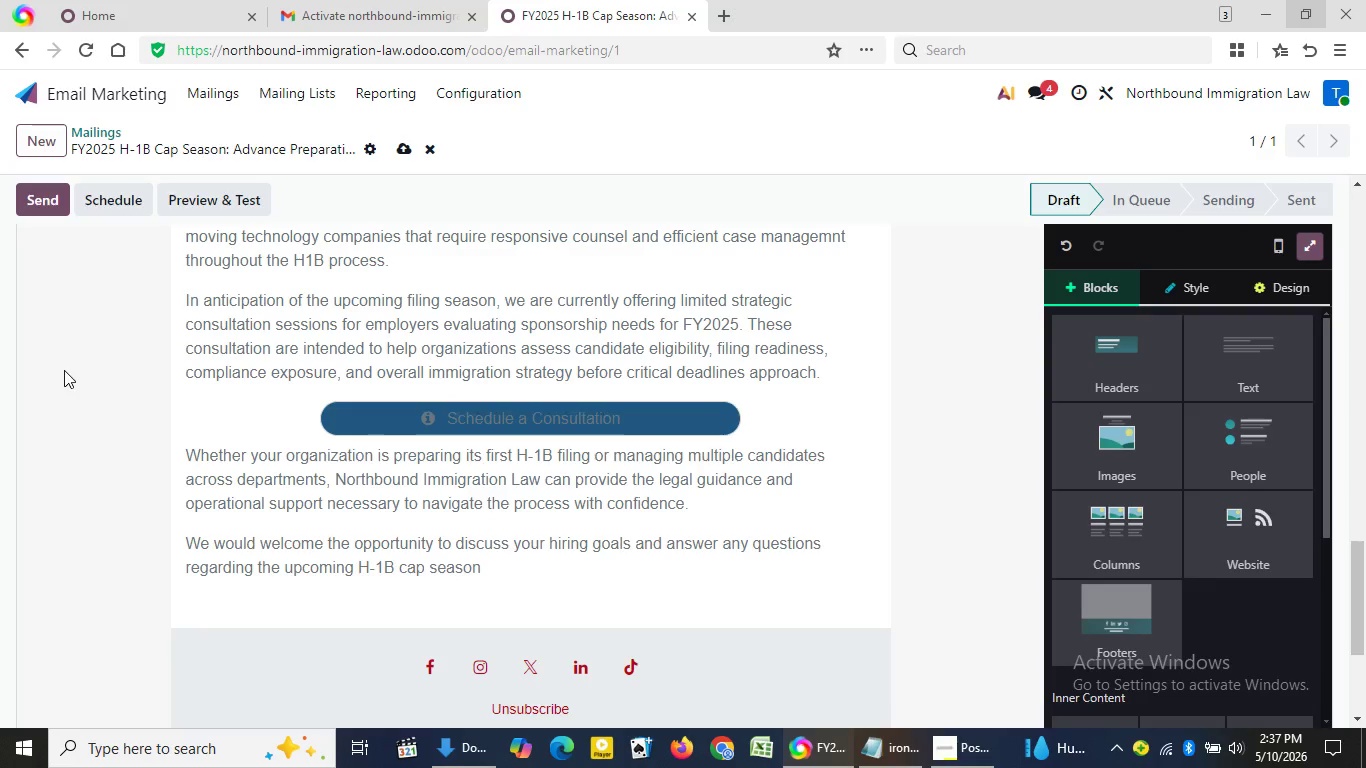 
triple_click([64, 370])
 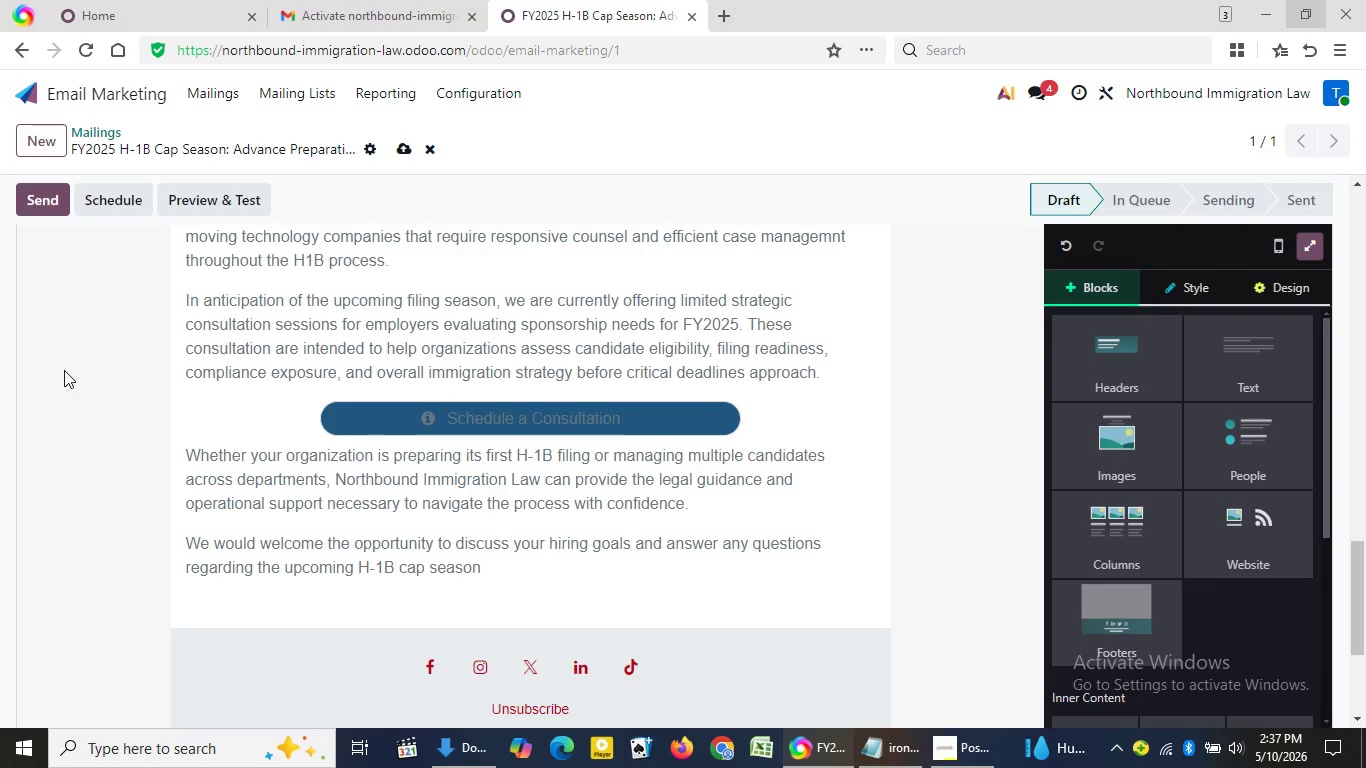 
triple_click([64, 370])
 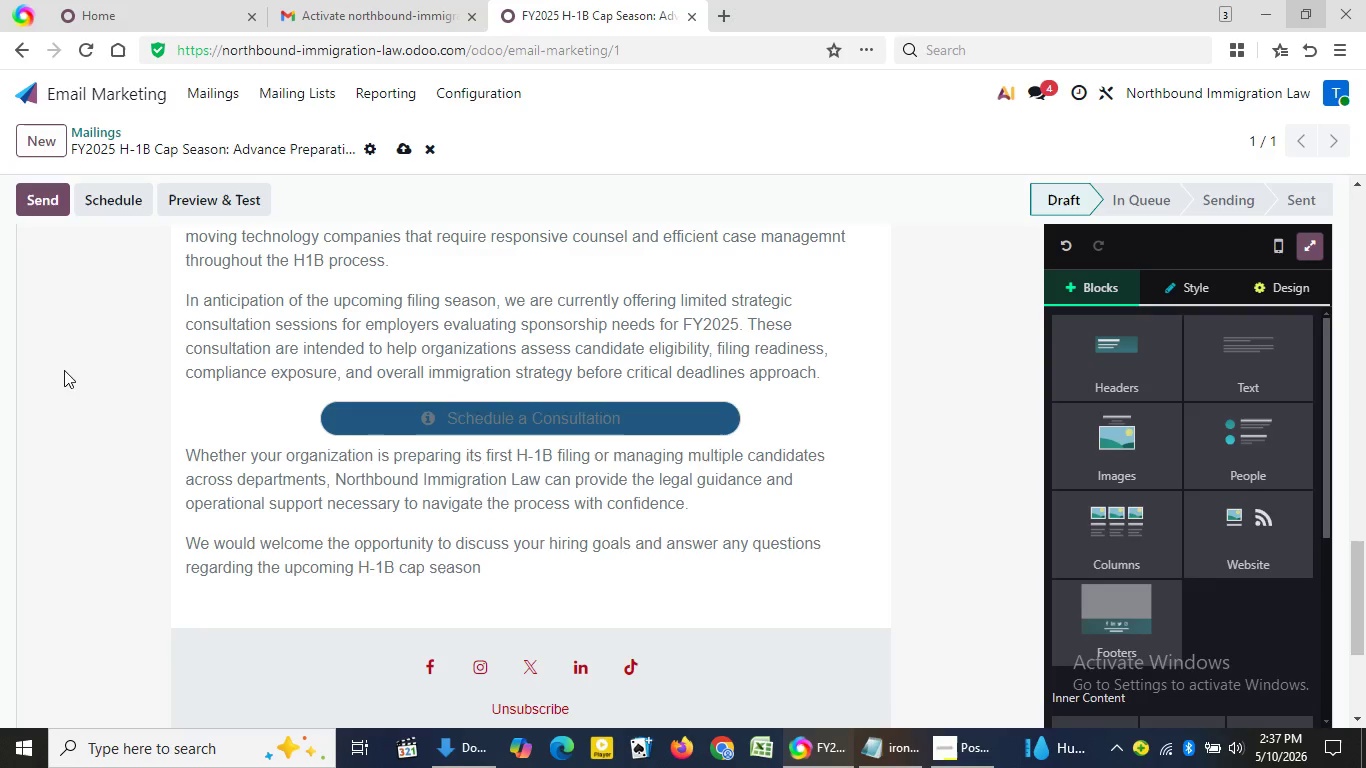 
triple_click([64, 370])
 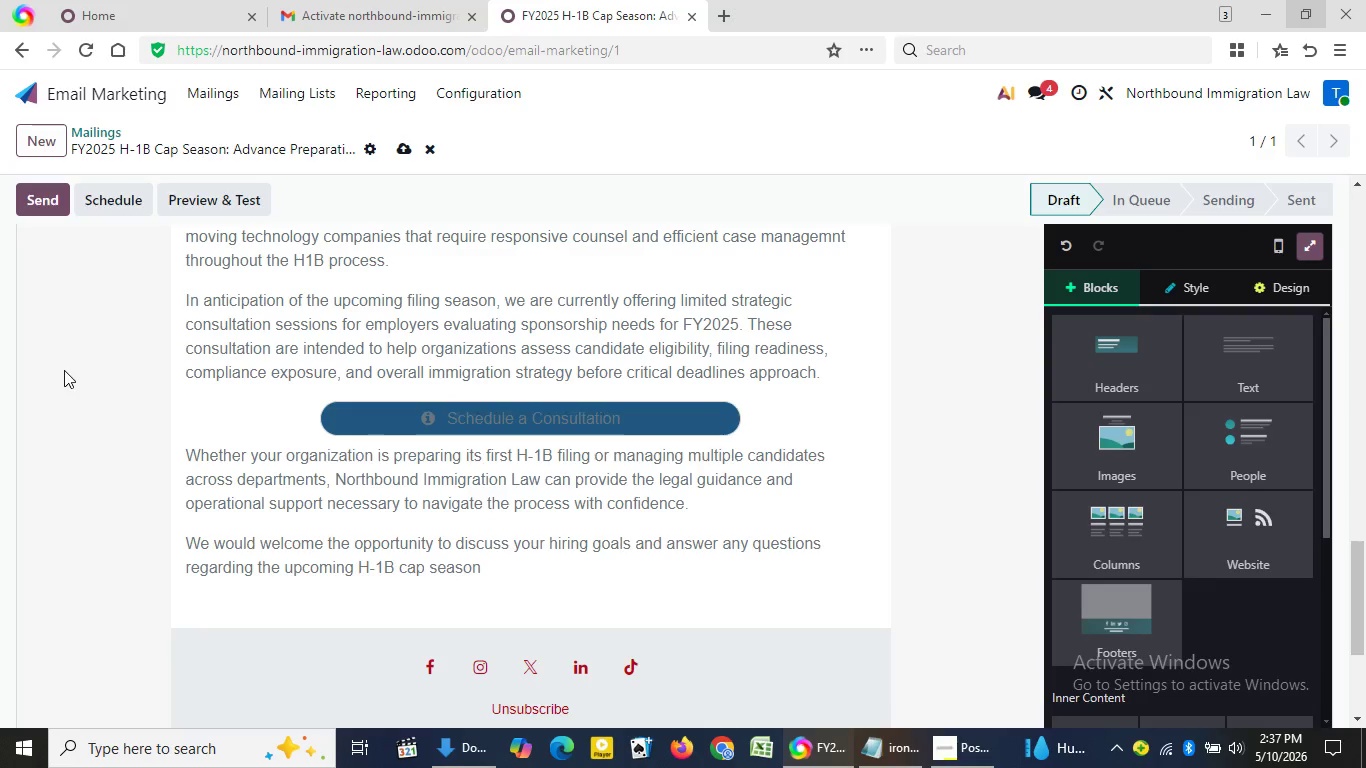 
triple_click([64, 370])
 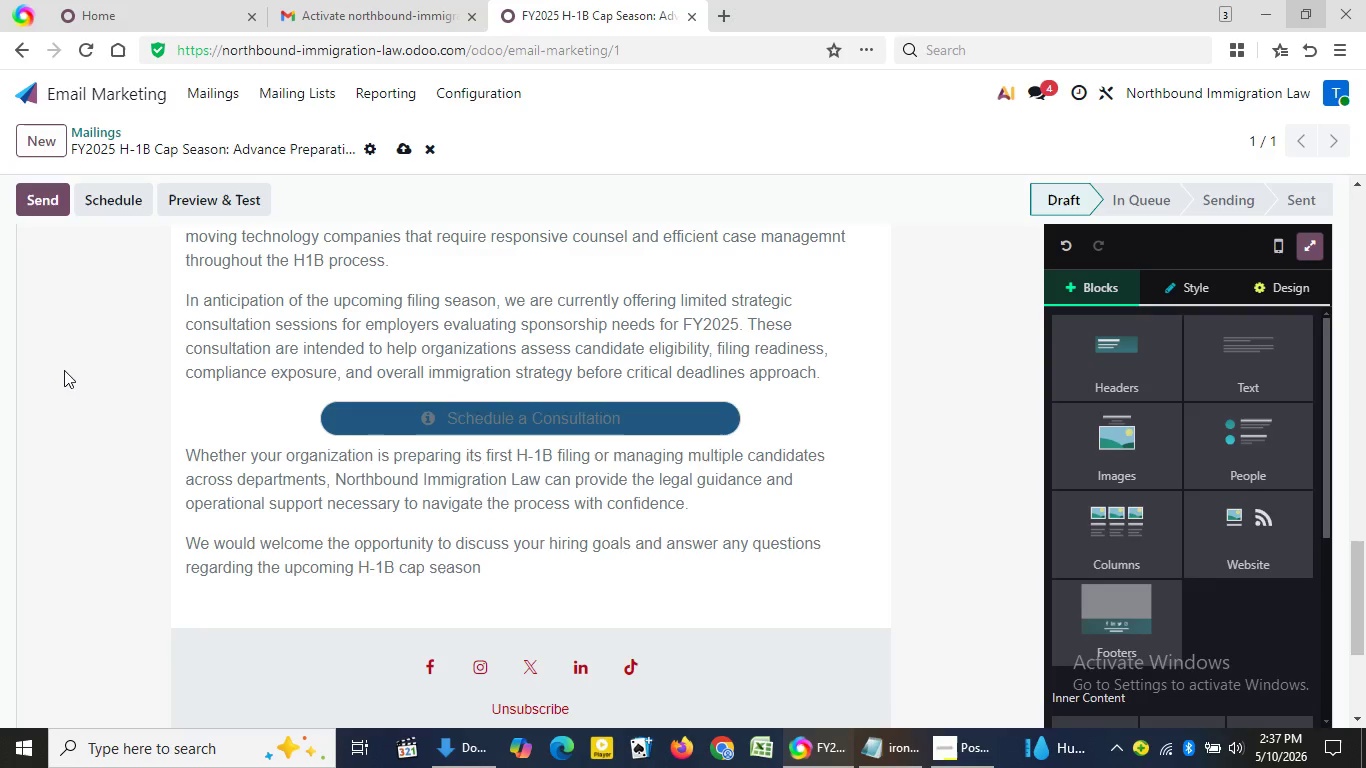 
double_click([64, 370])
 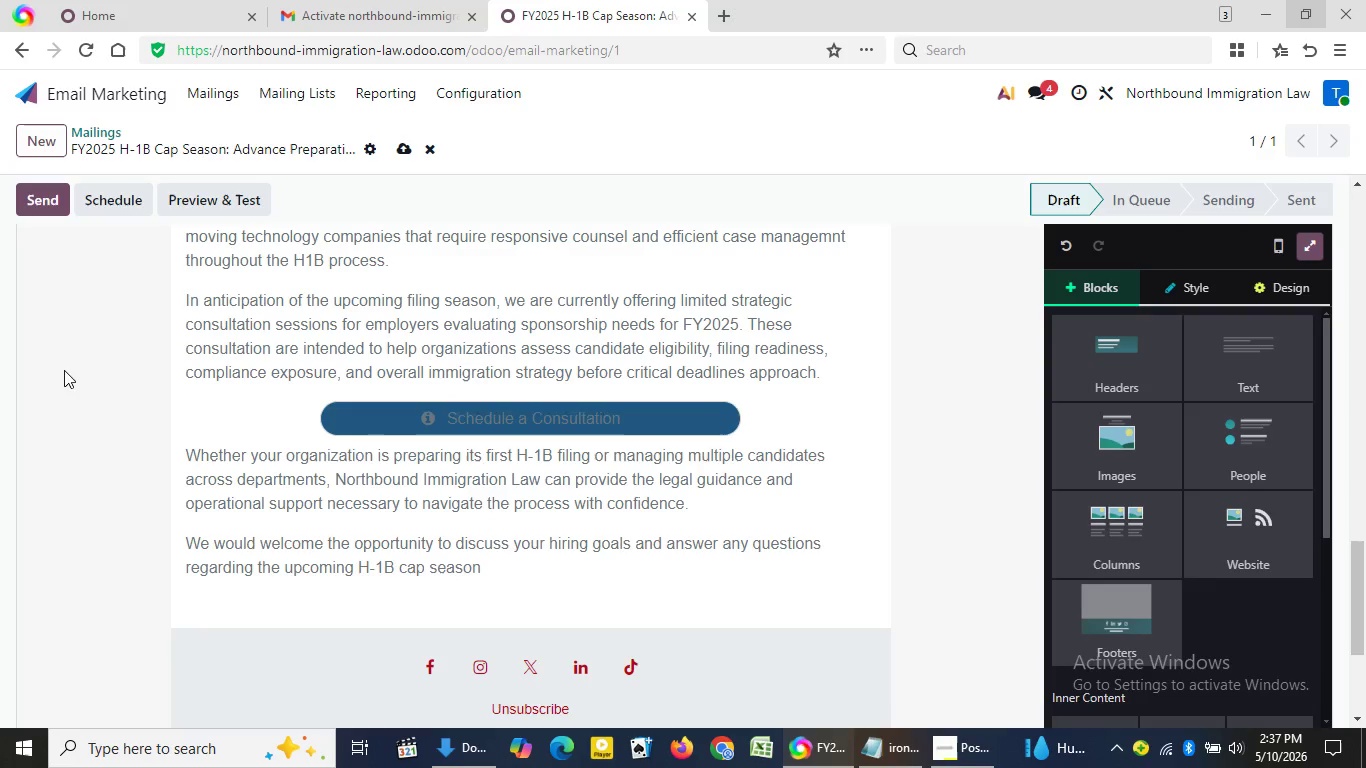 
triple_click([64, 370])
 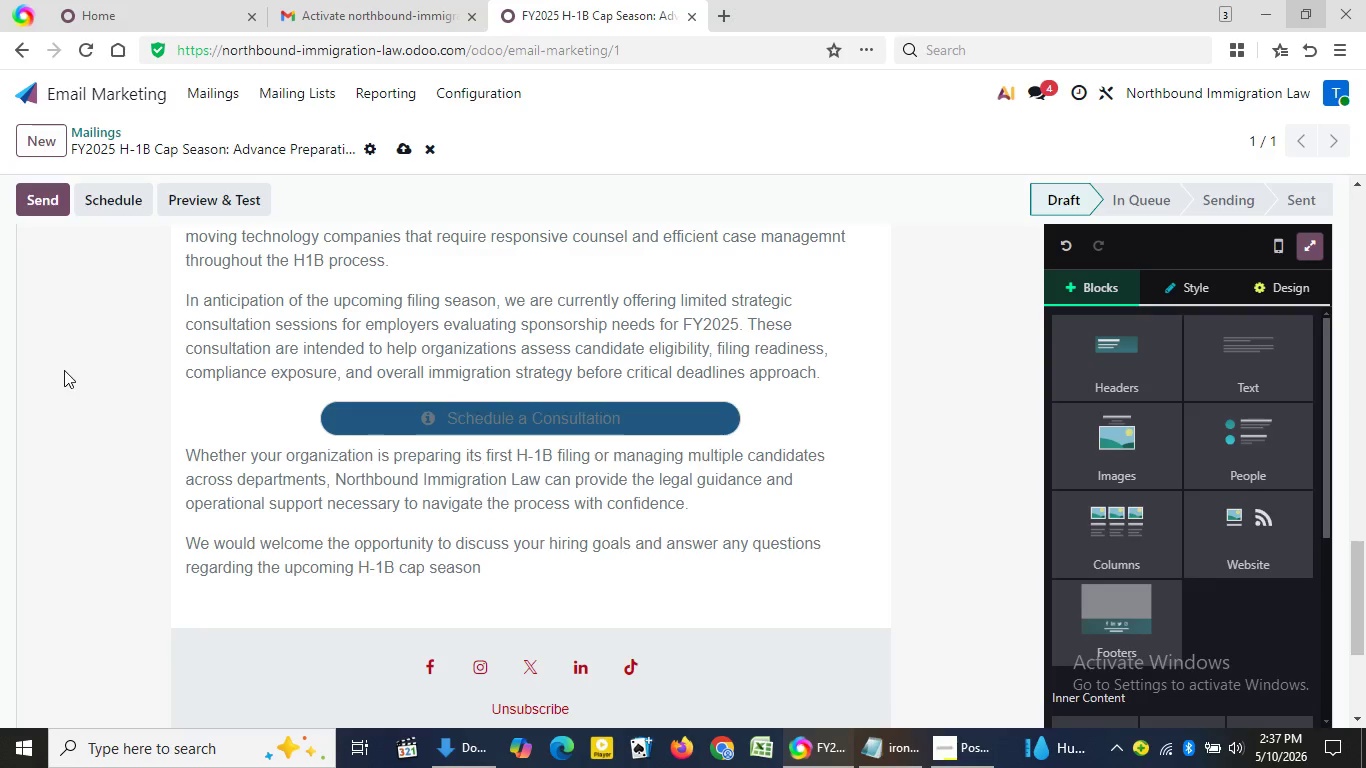 
triple_click([64, 370])
 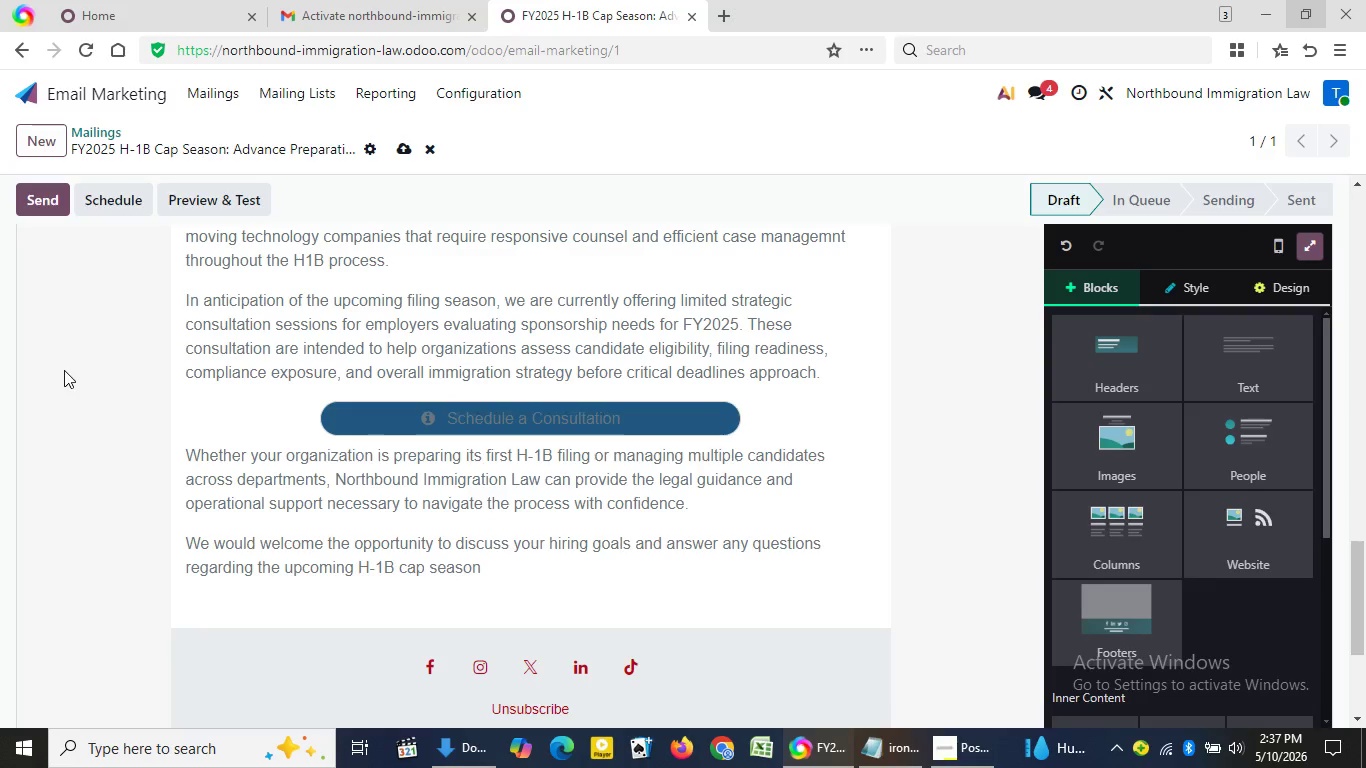 
triple_click([64, 370])
 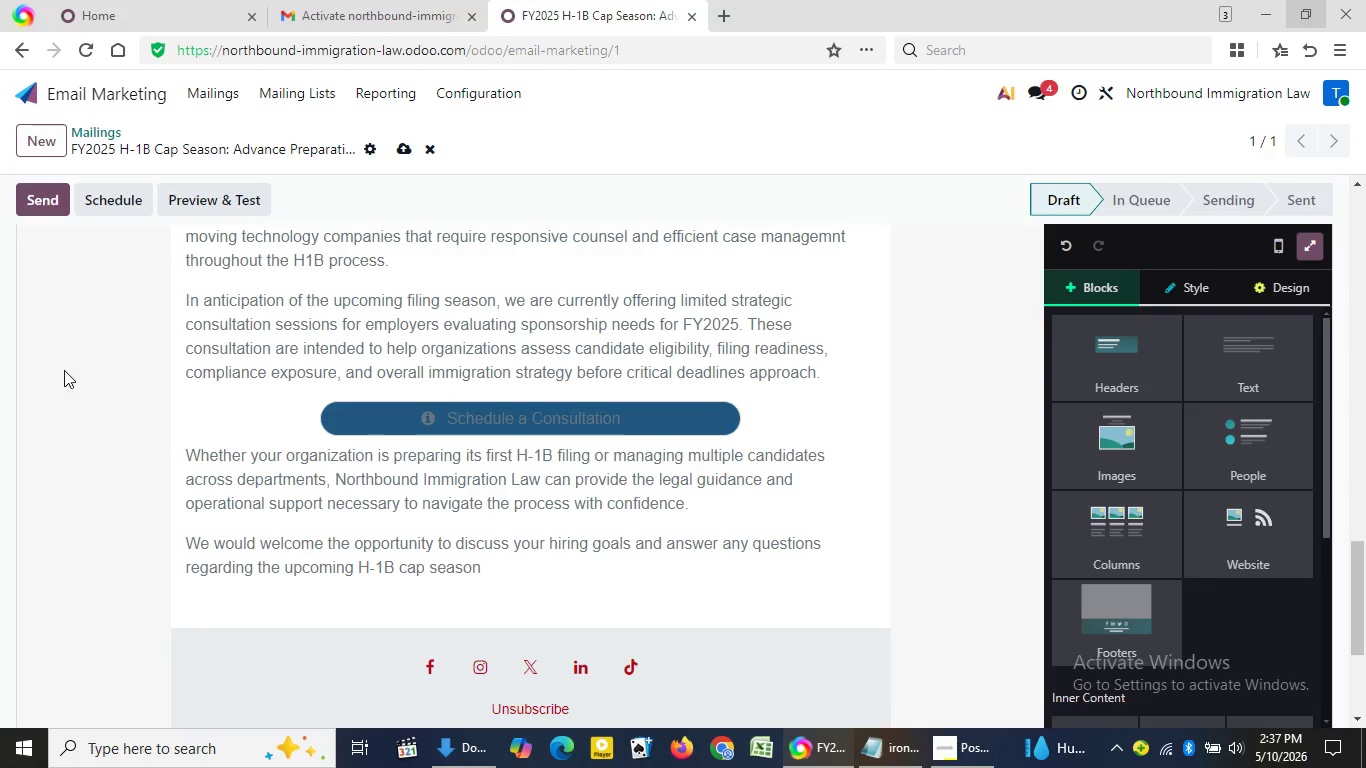 
triple_click([64, 370])
 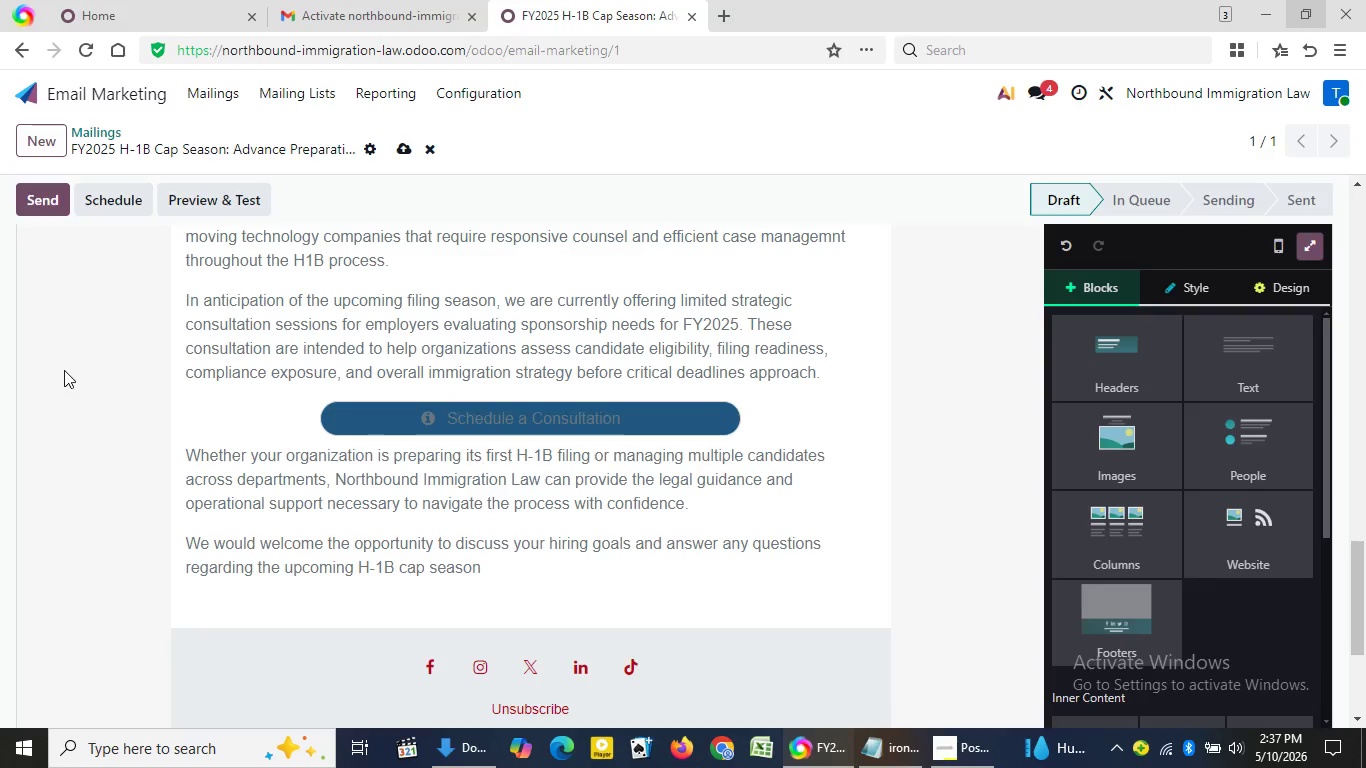 
double_click([64, 370])
 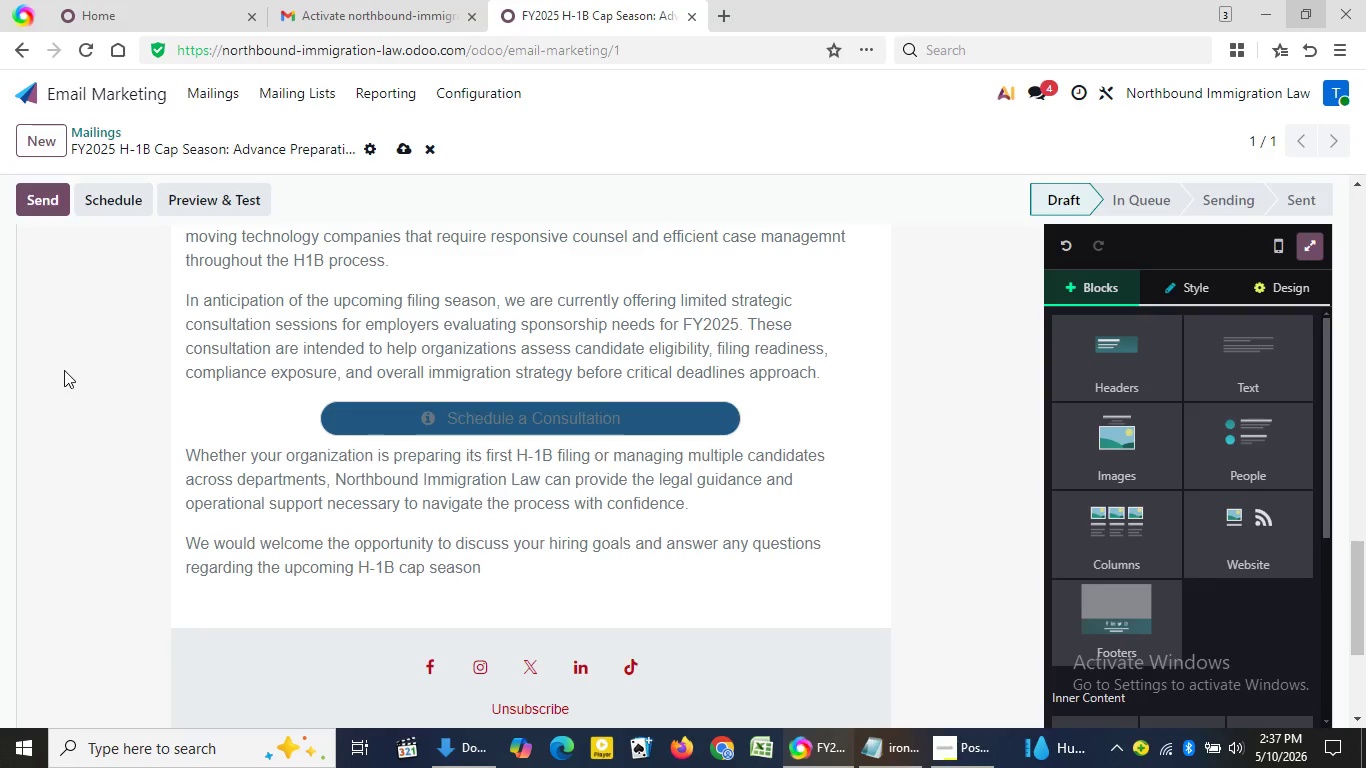 
triple_click([64, 370])
 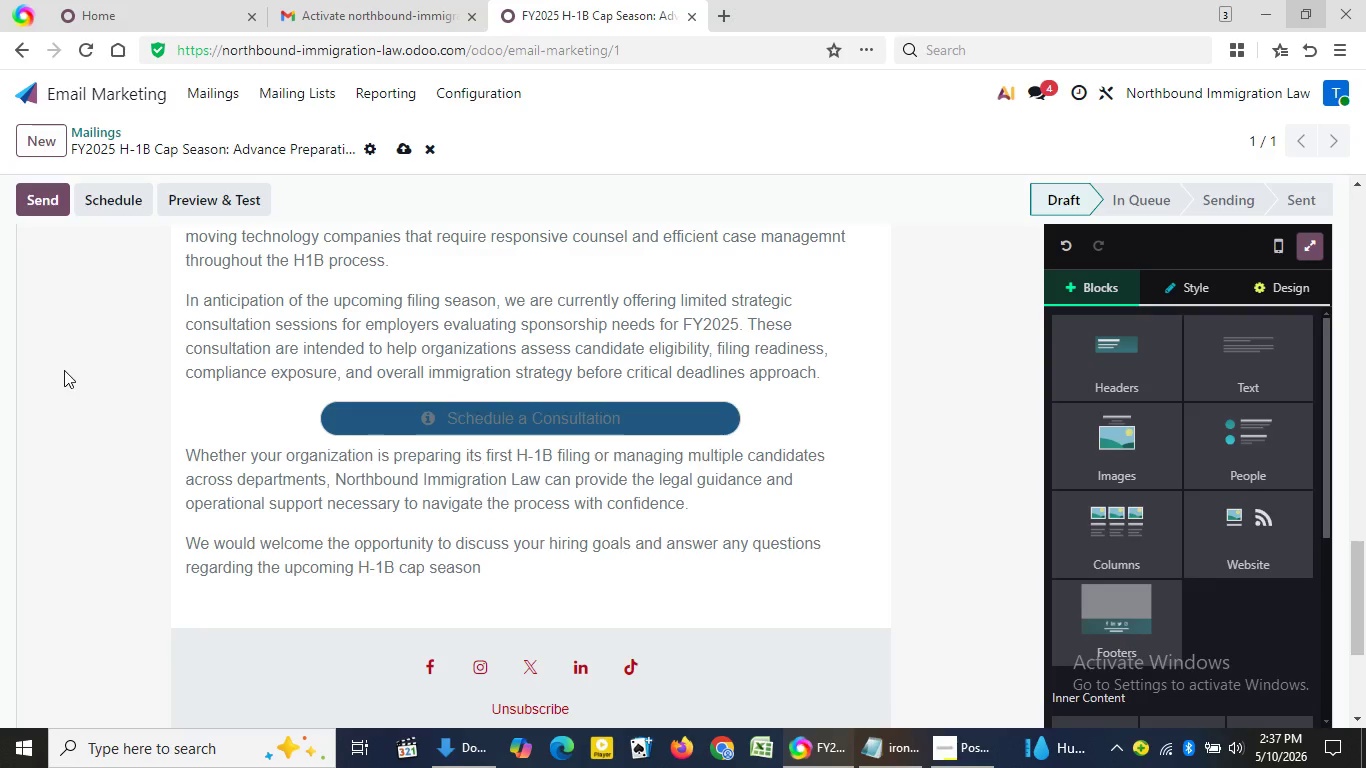 
triple_click([64, 370])
 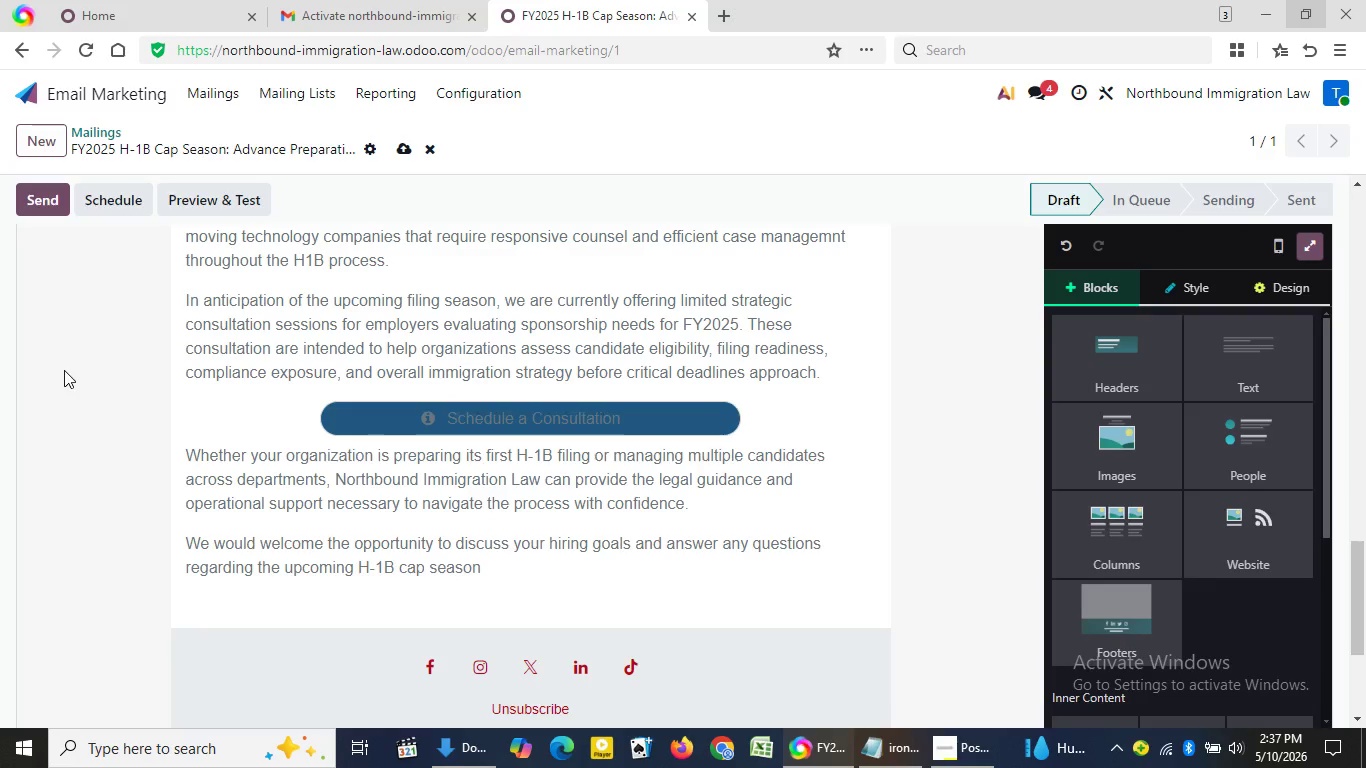 
triple_click([64, 370])
 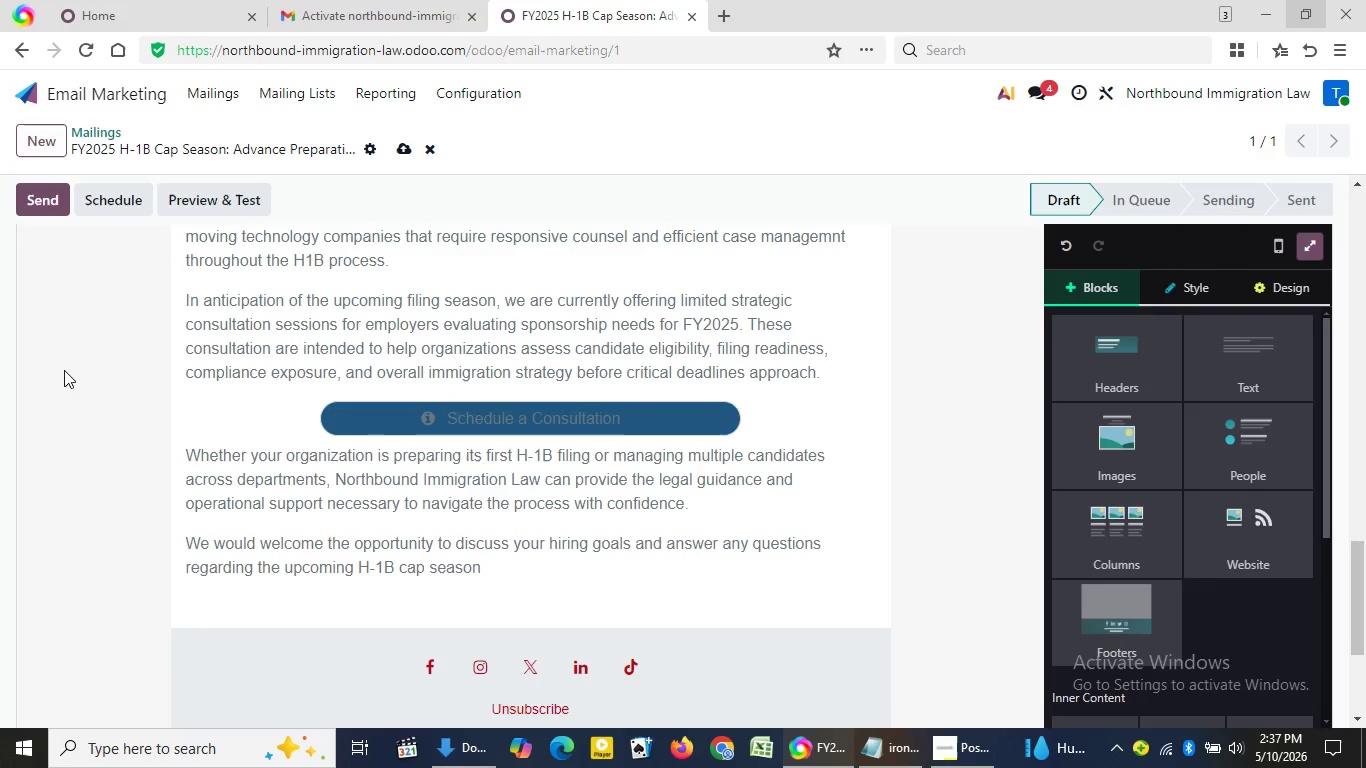 
triple_click([64, 370])
 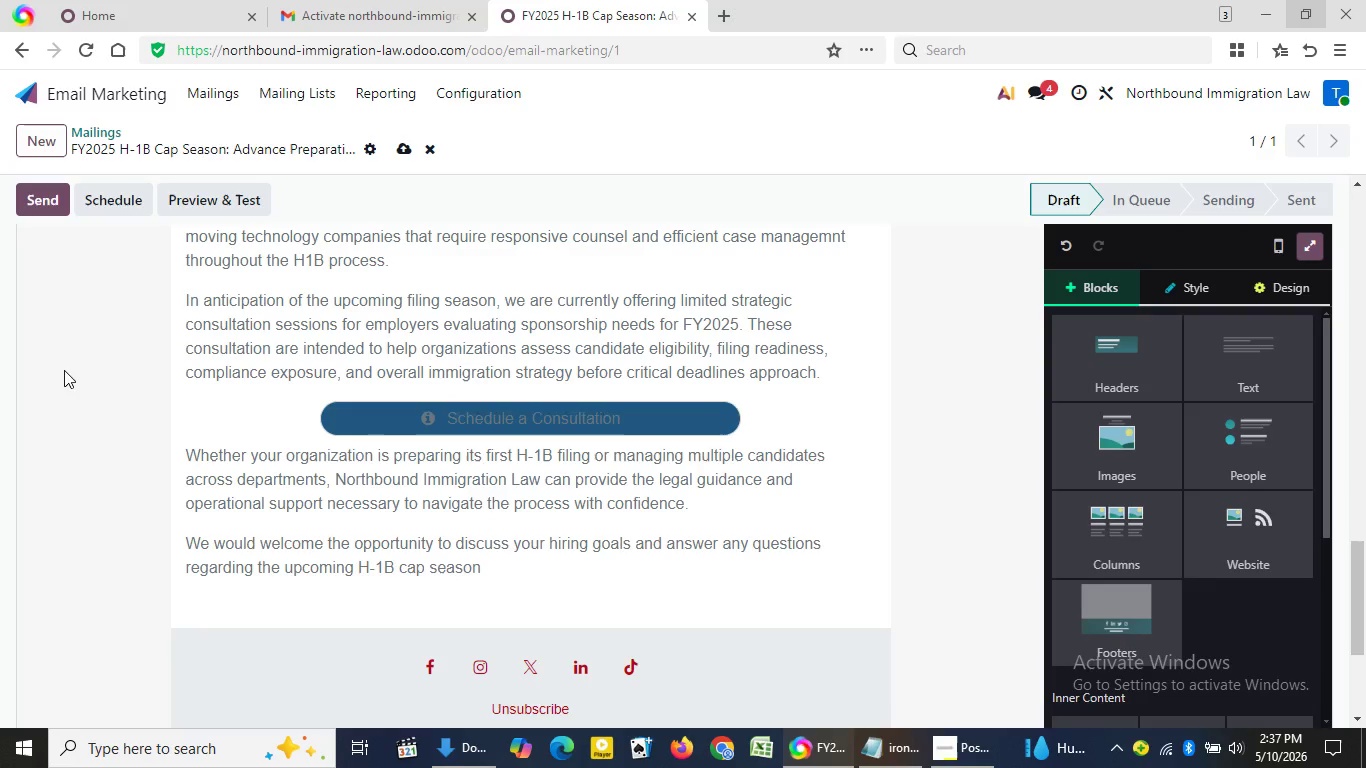 
triple_click([64, 370])
 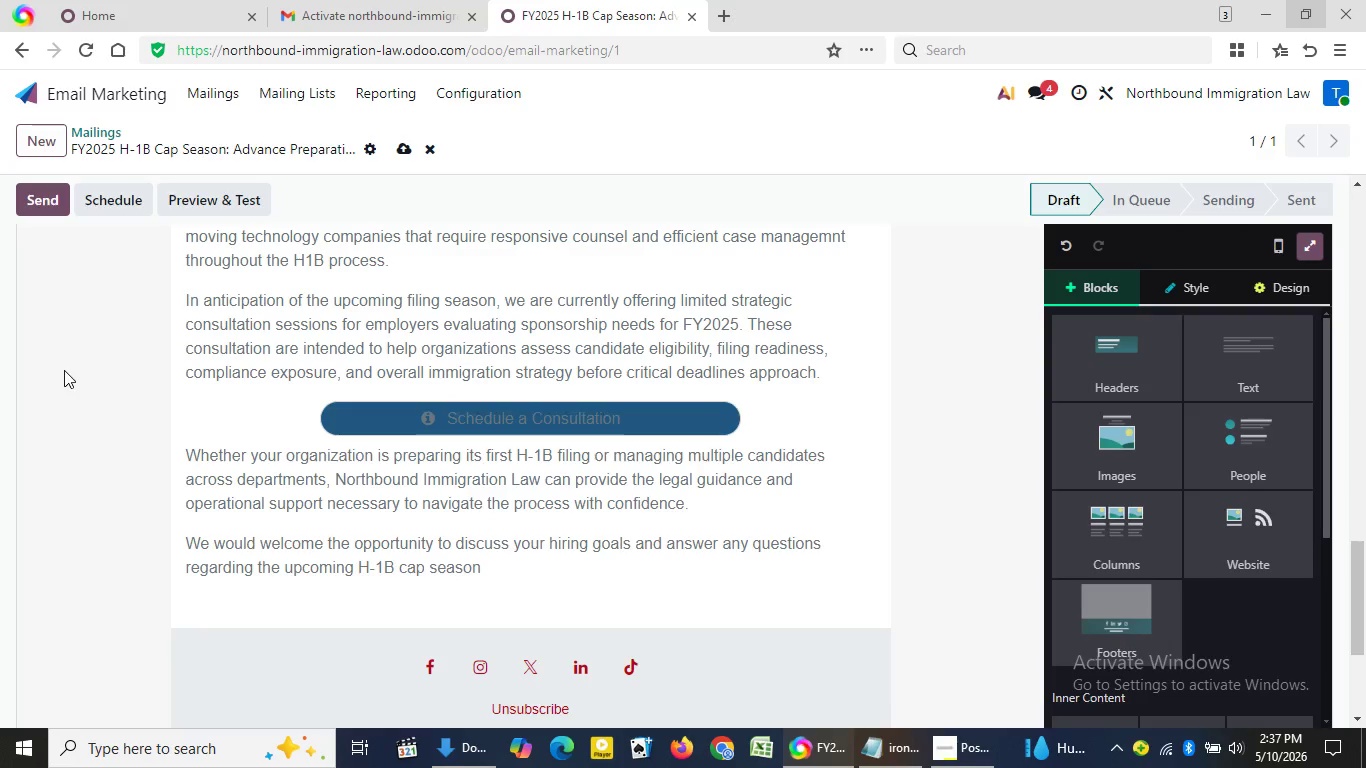 
triple_click([64, 370])
 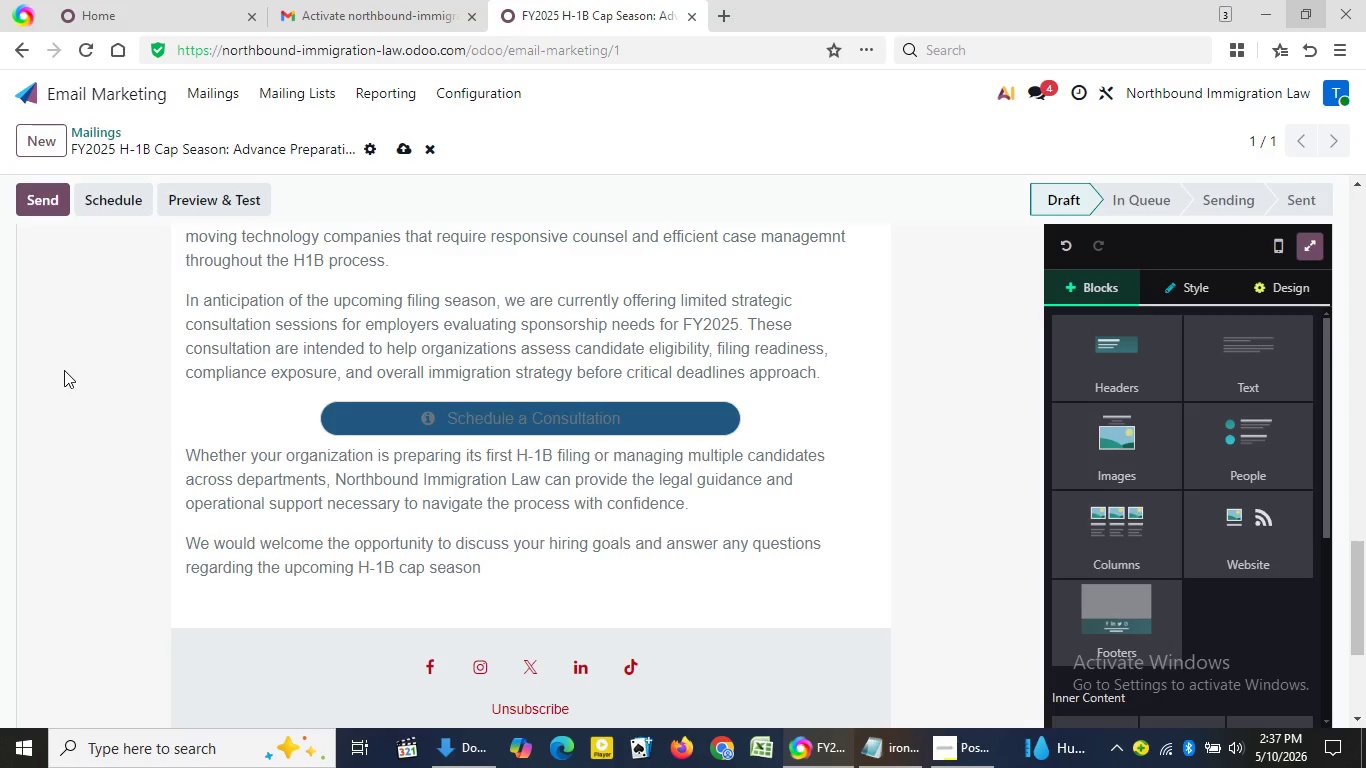 
double_click([64, 370])
 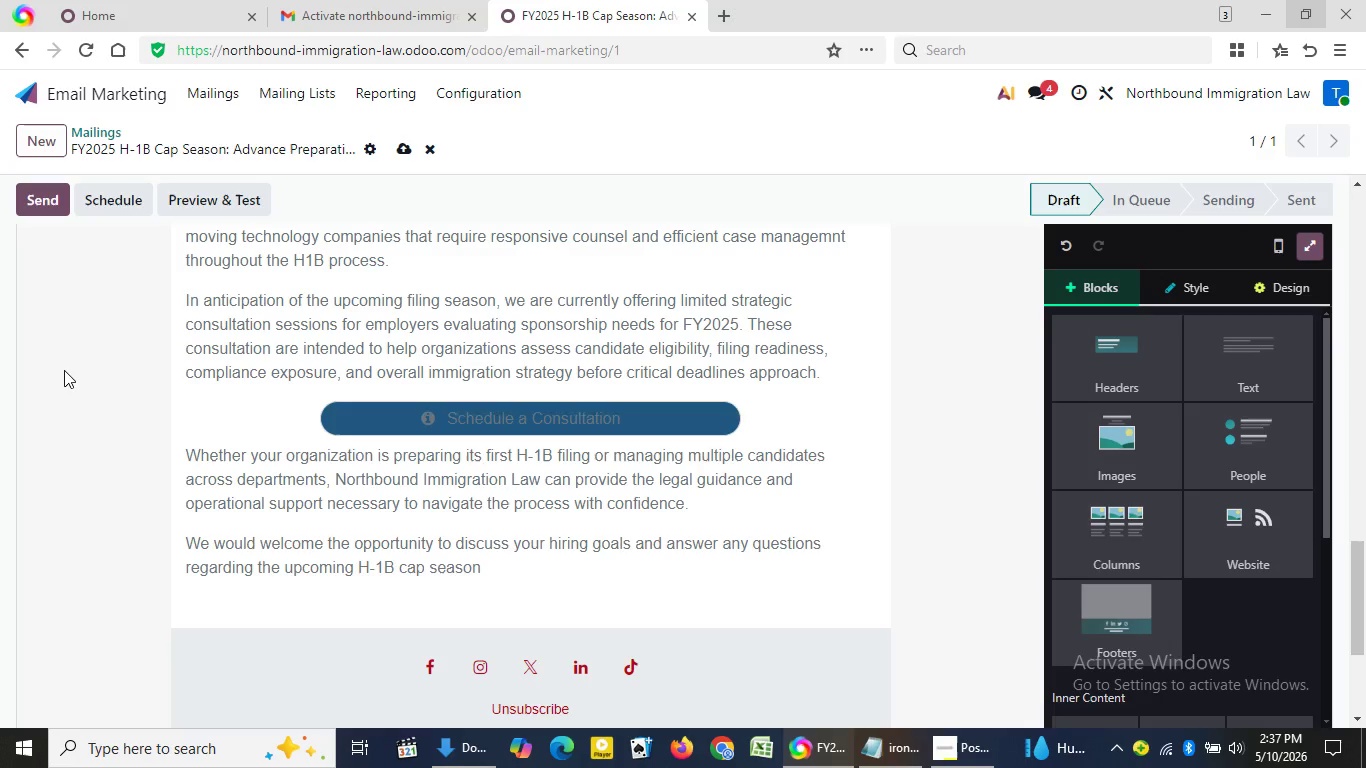 
triple_click([64, 370])
 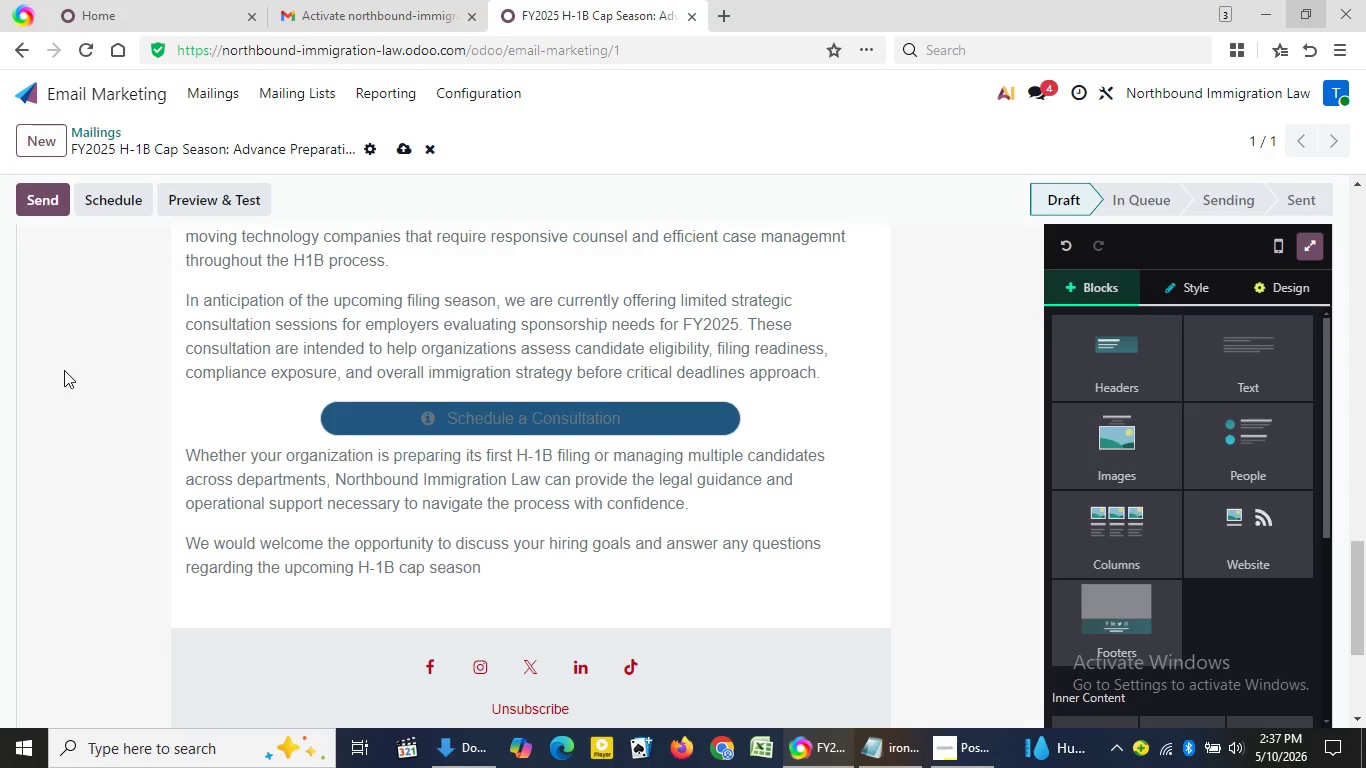 
triple_click([64, 370])
 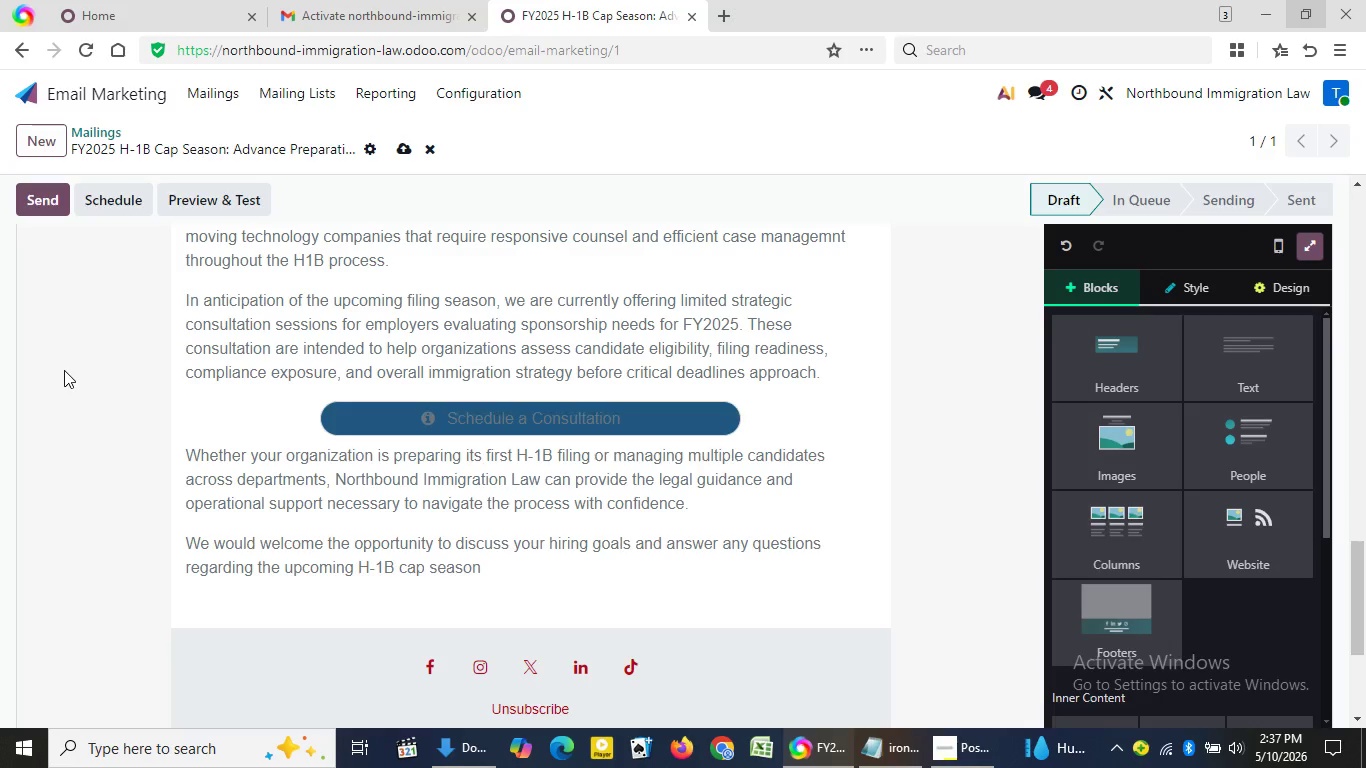 
triple_click([64, 370])
 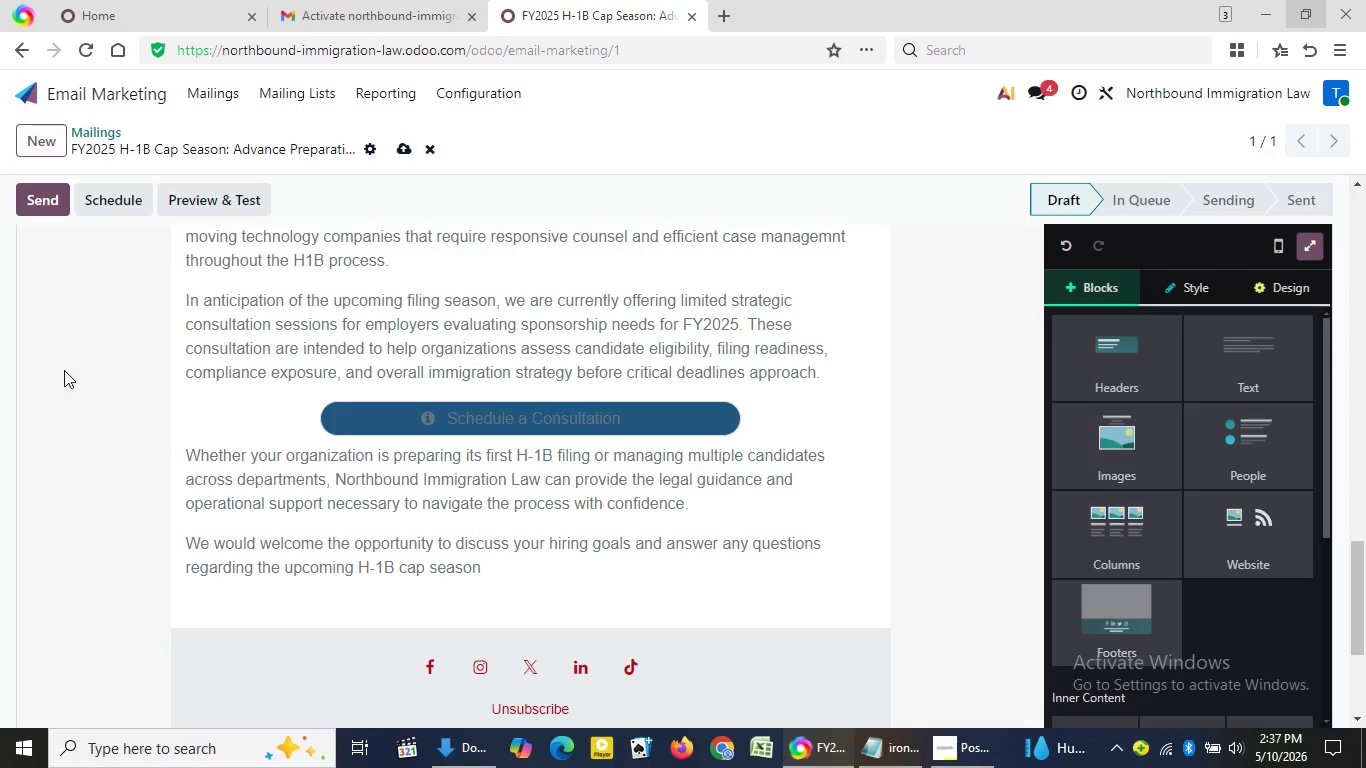 
triple_click([64, 370])
 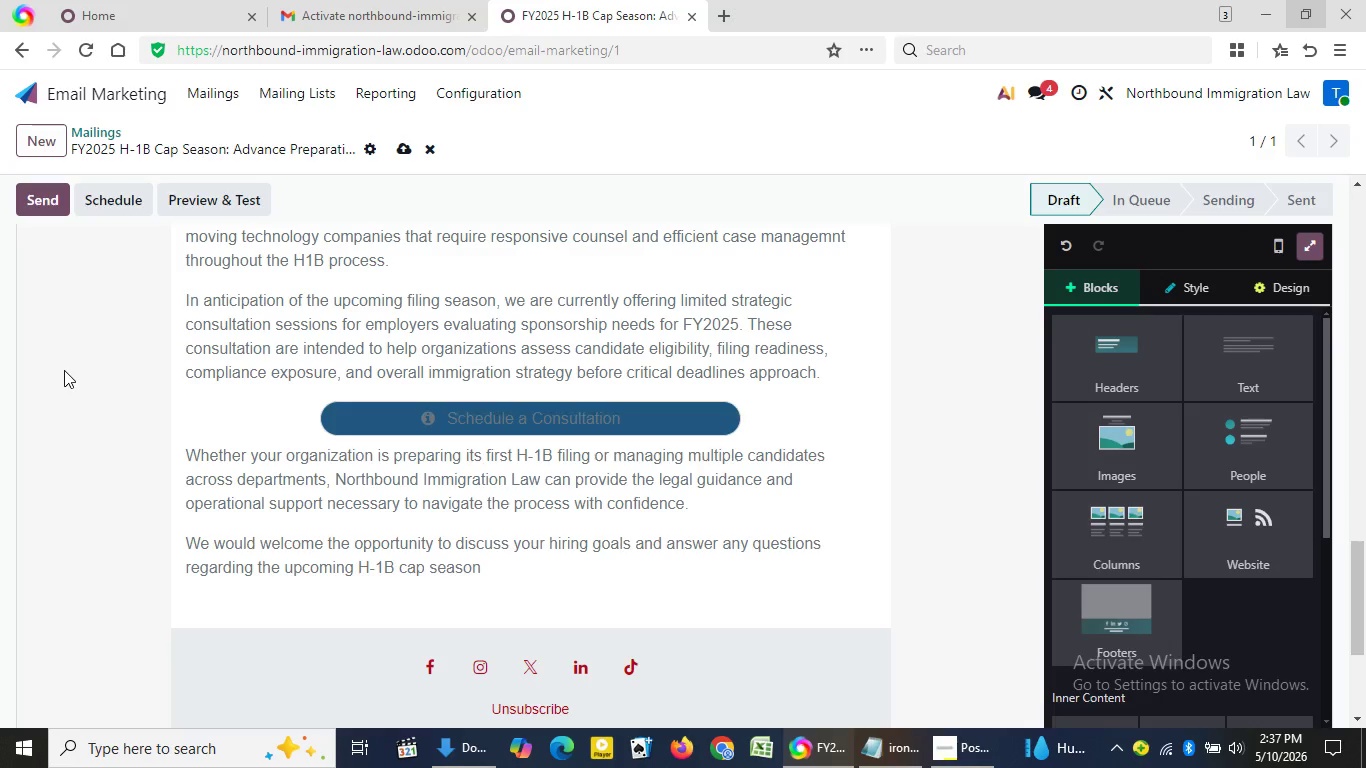 
triple_click([64, 370])
 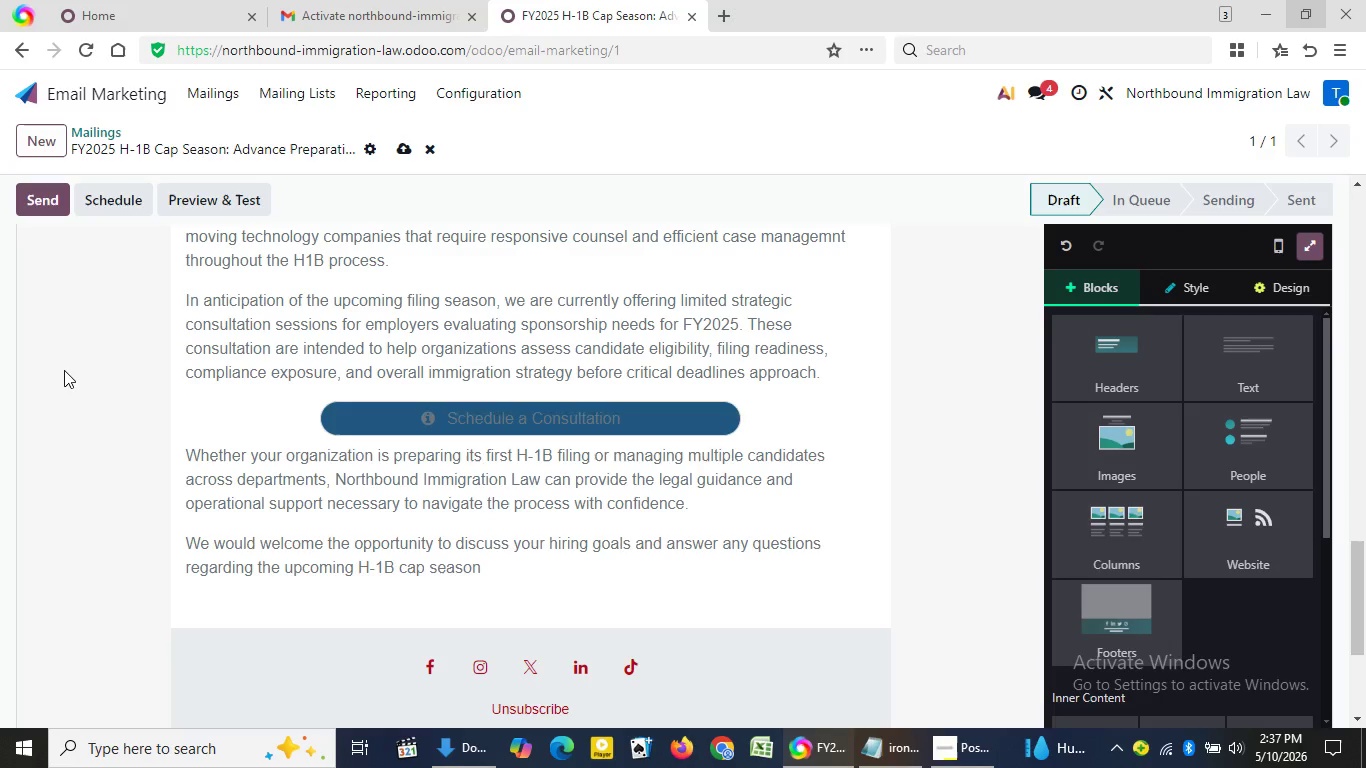 
double_click([64, 370])
 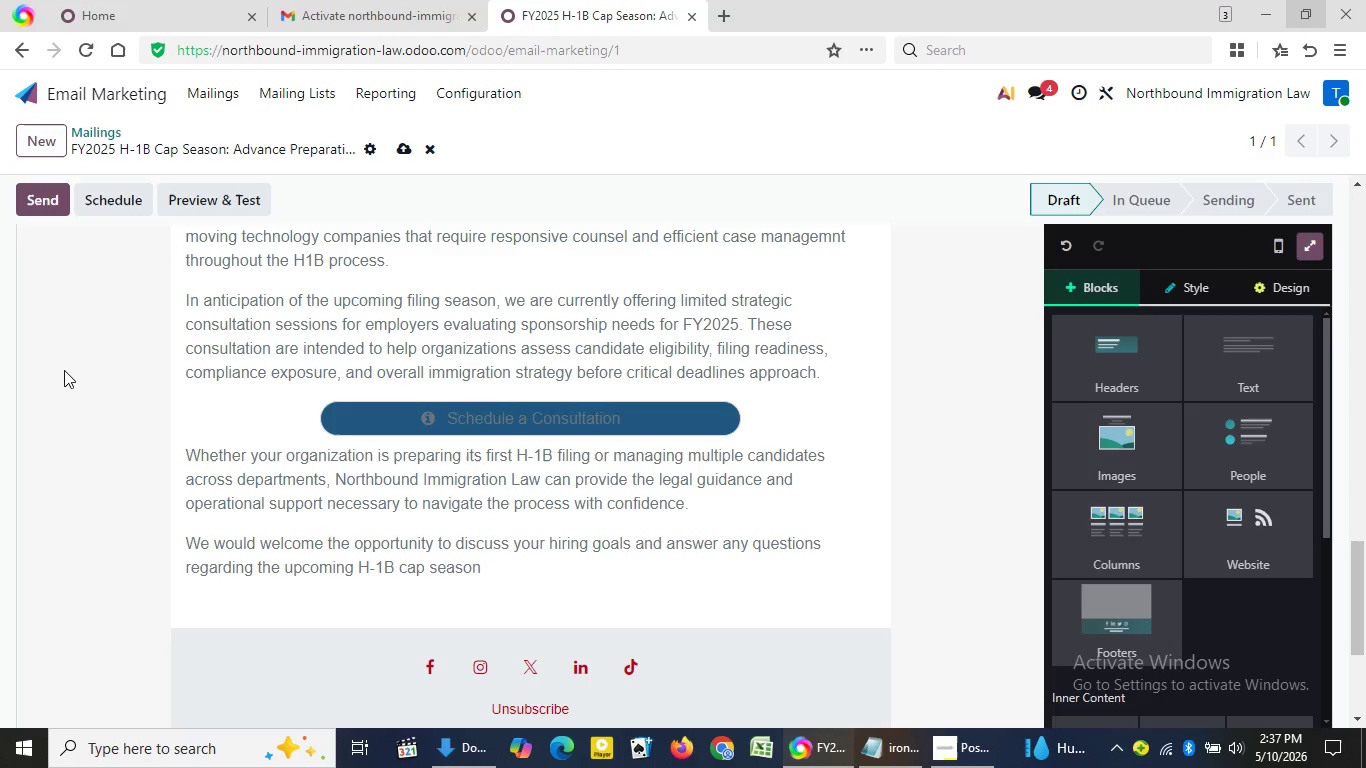 
double_click([64, 370])
 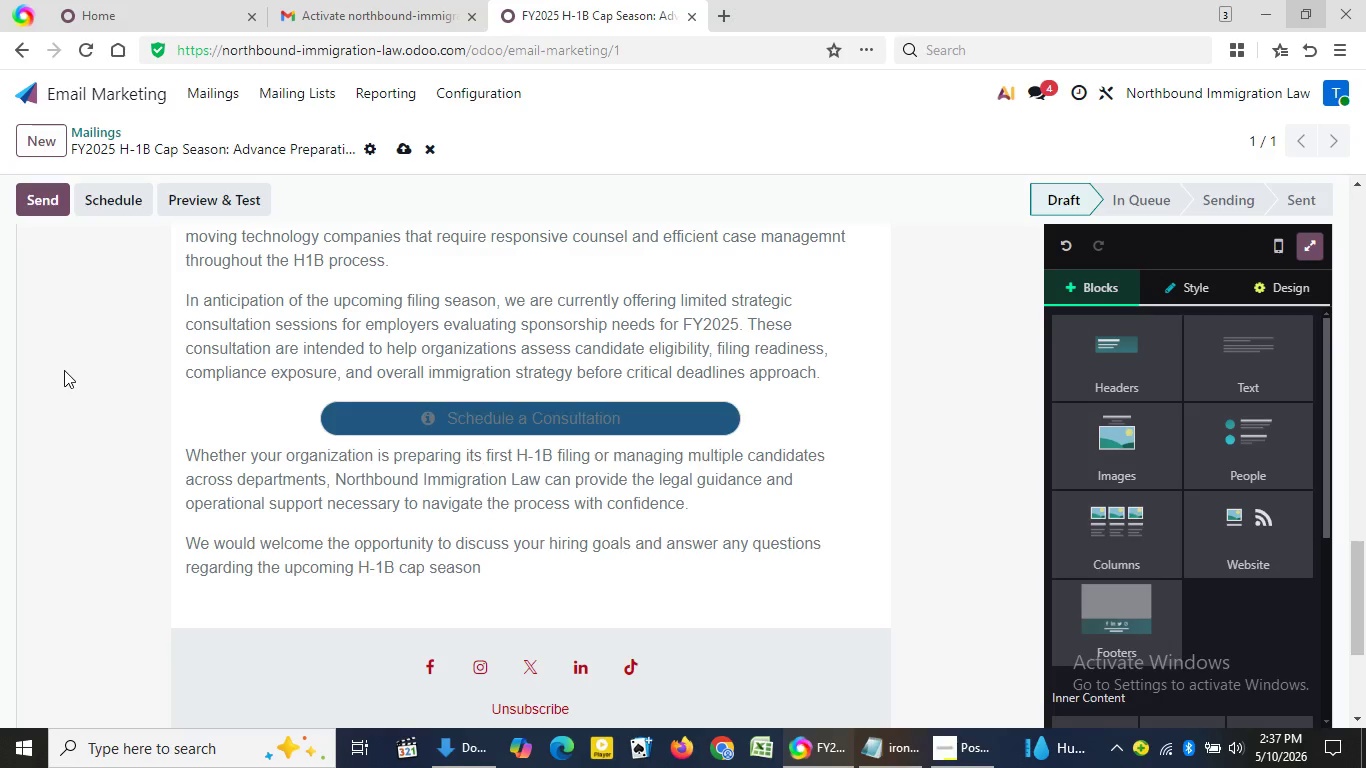 
triple_click([64, 370])
 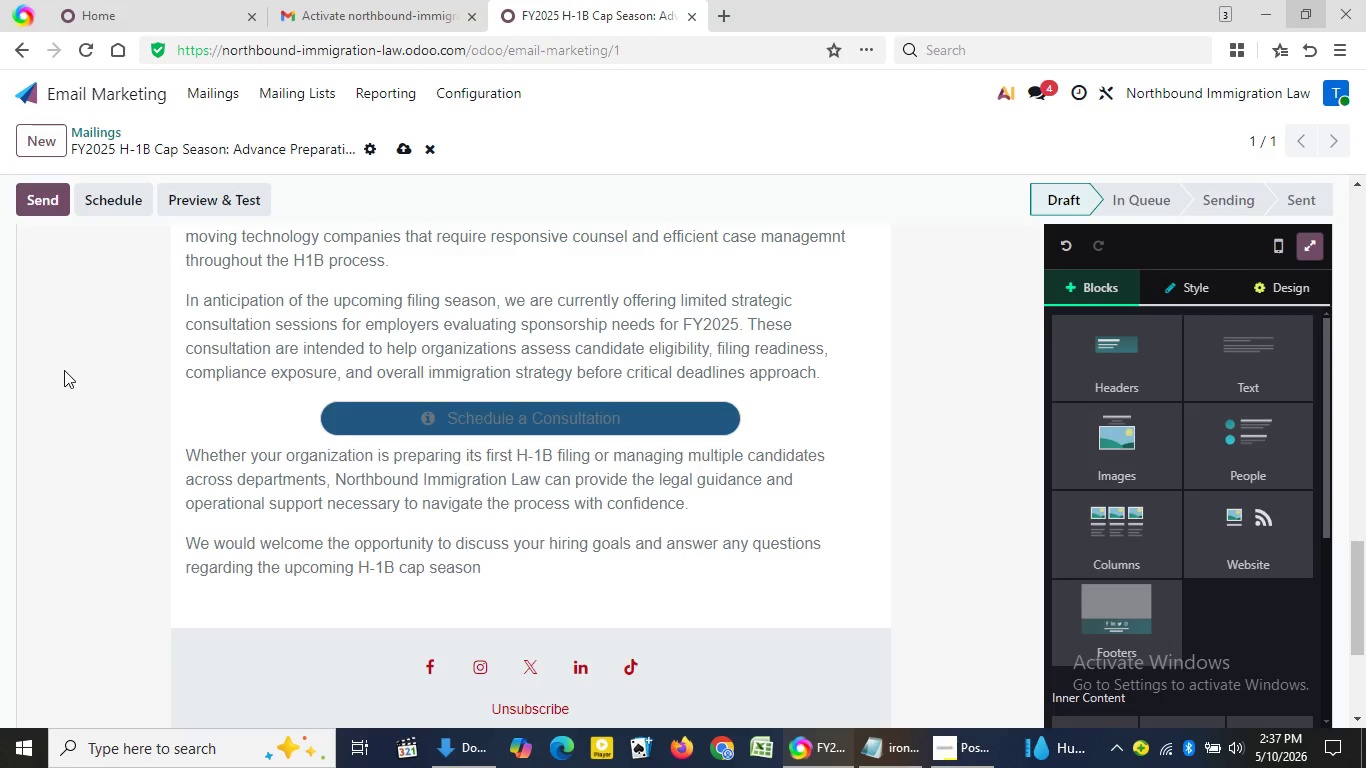 
double_click([64, 370])
 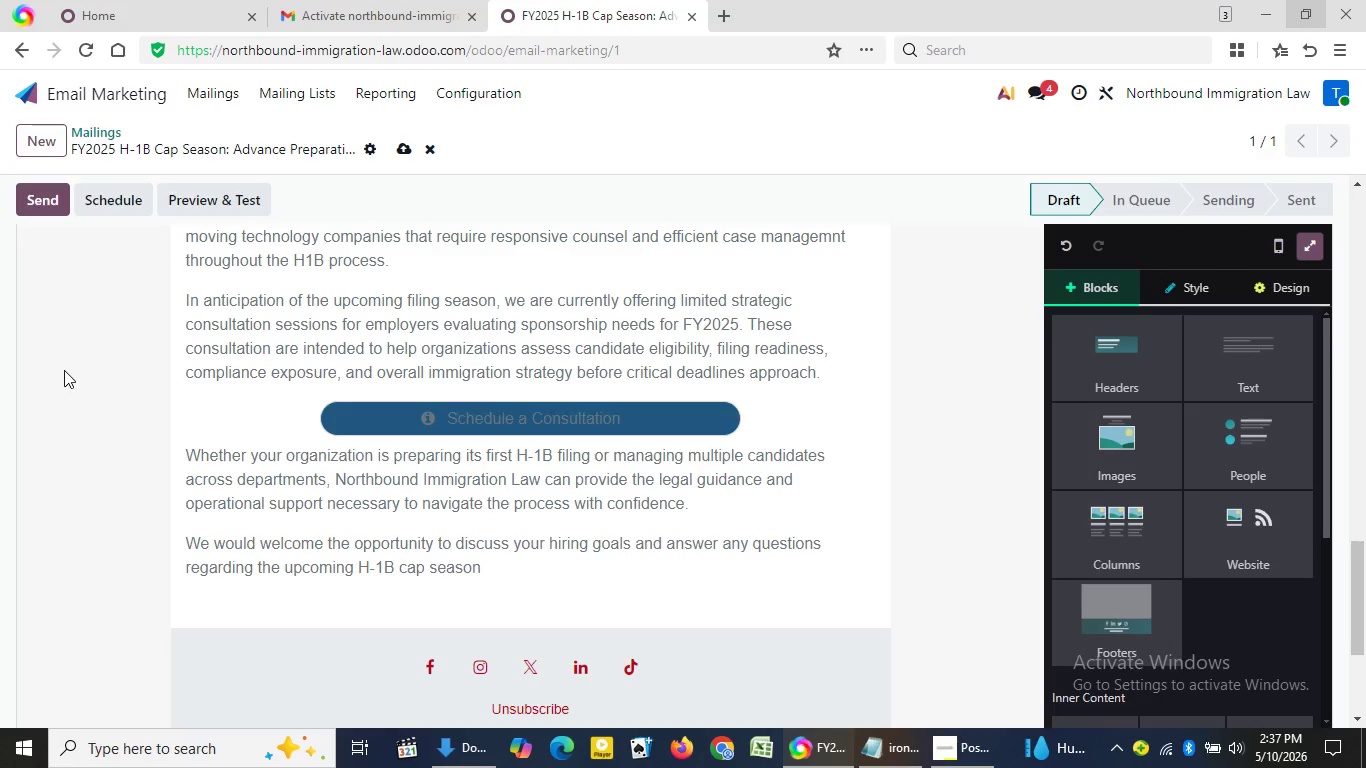 
triple_click([64, 370])
 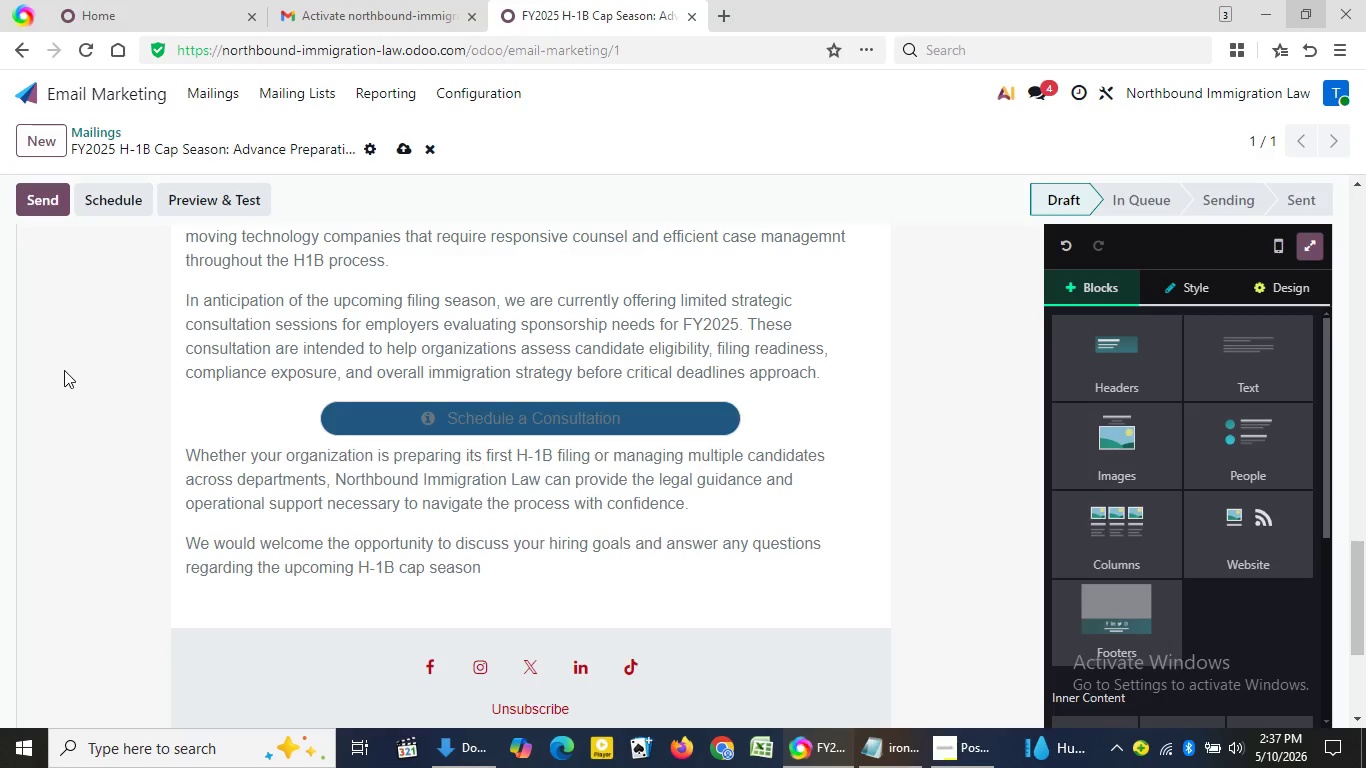 
triple_click([64, 370])
 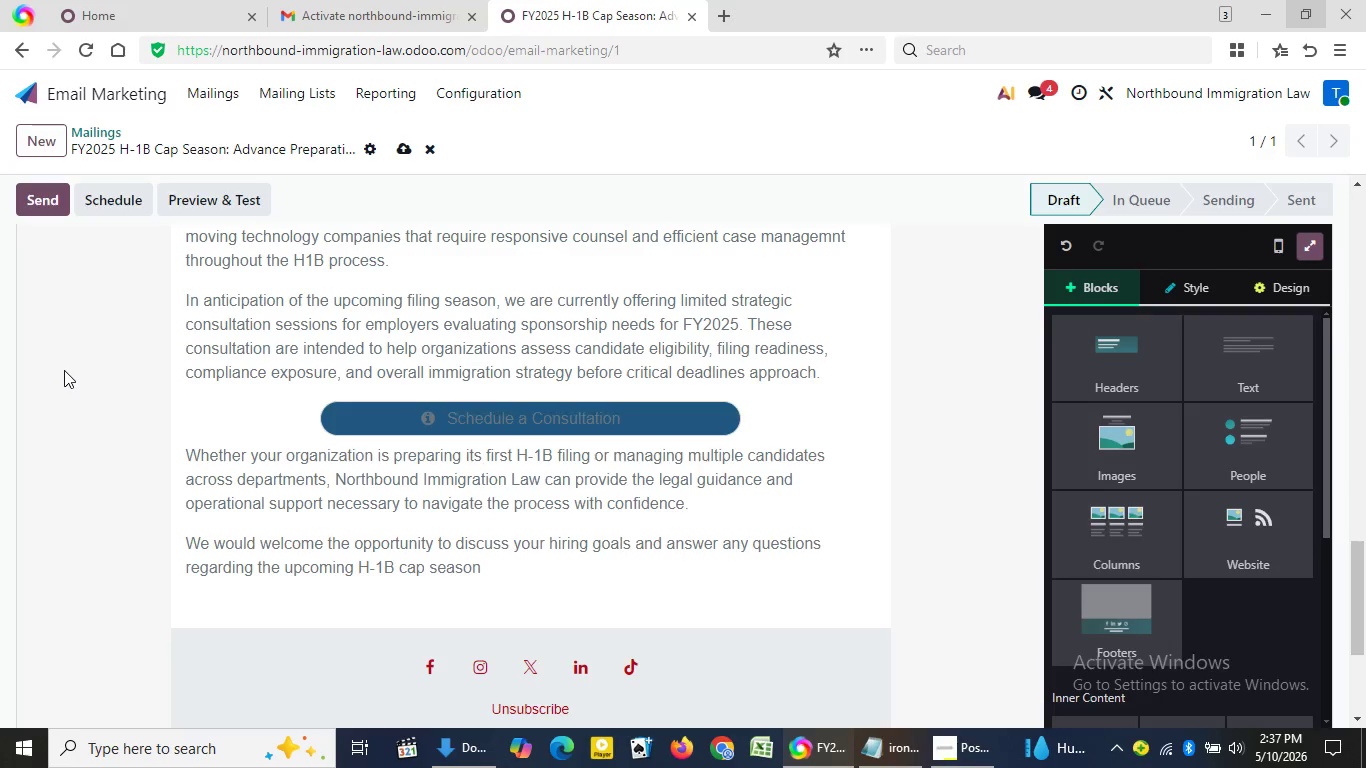 
double_click([64, 370])
 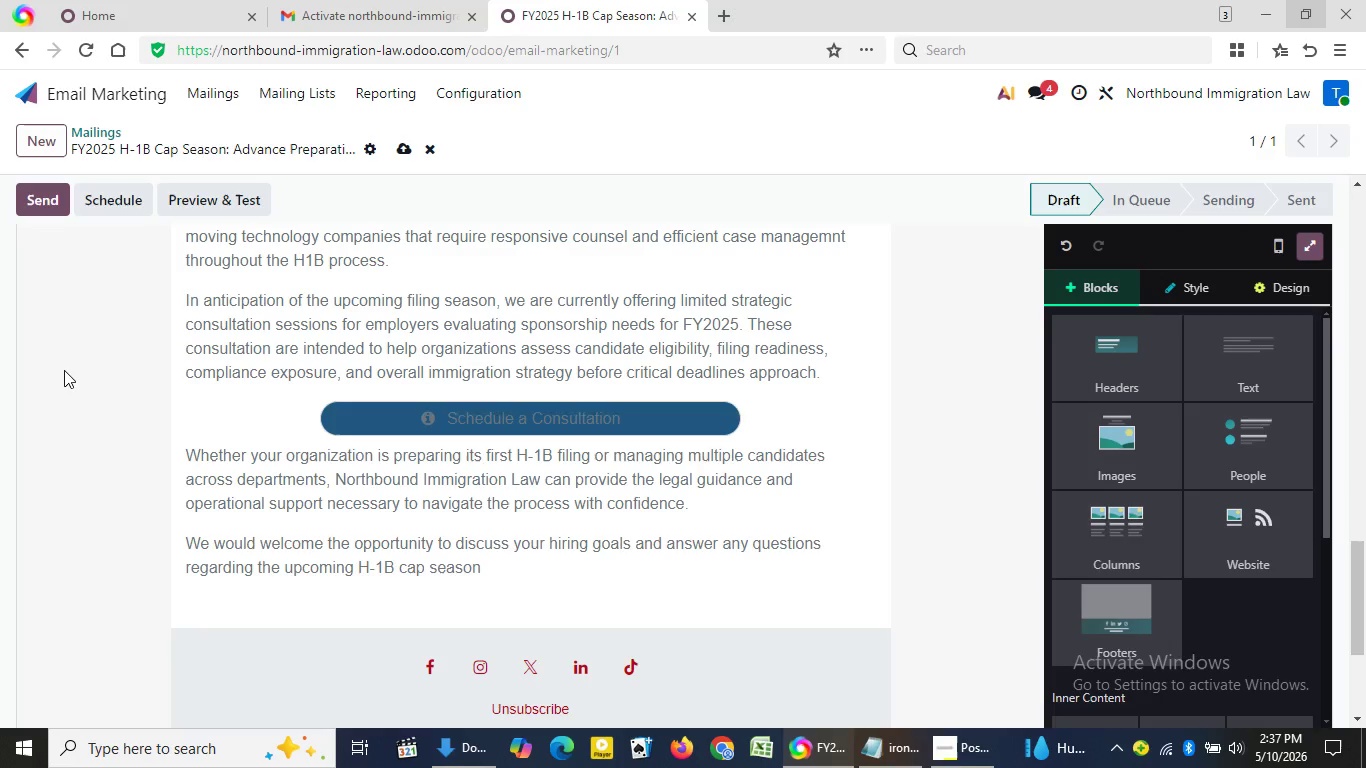 
triple_click([64, 370])
 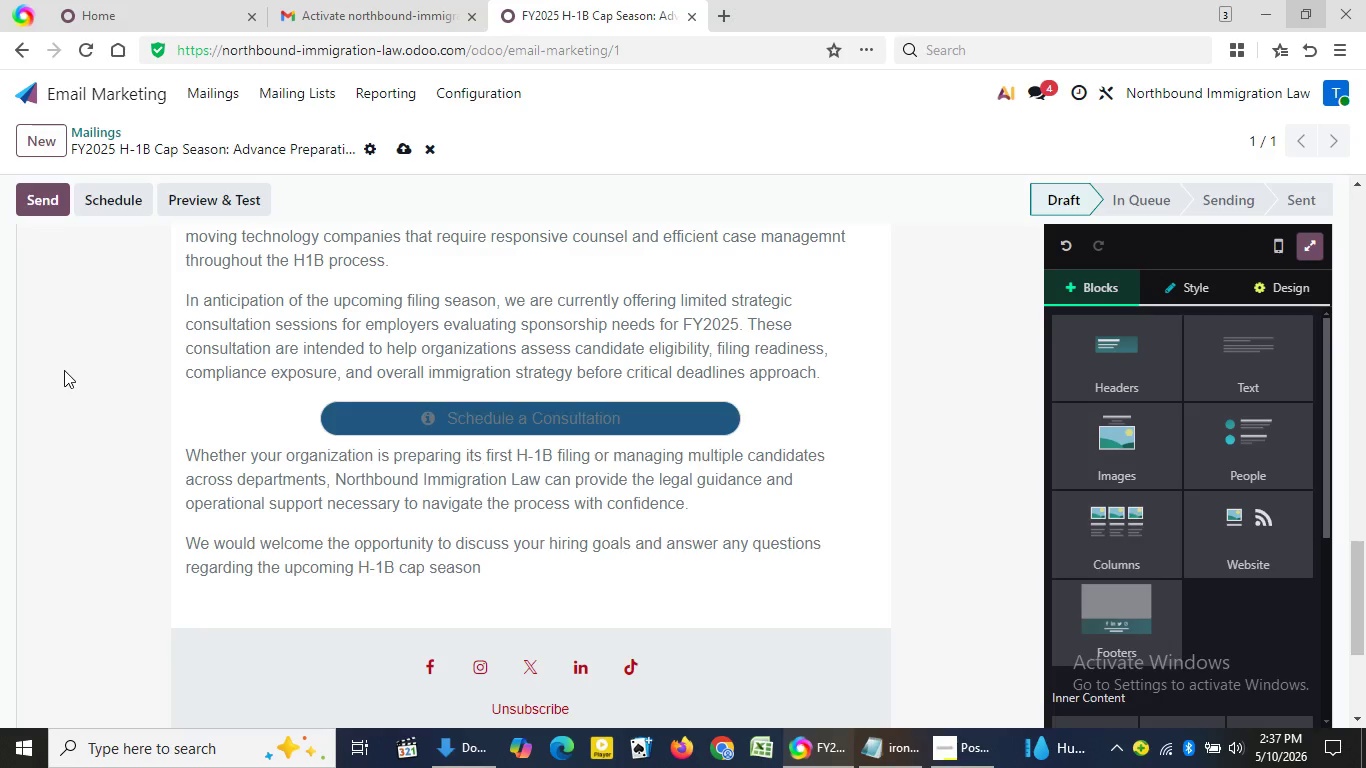 
wait(5.17)
 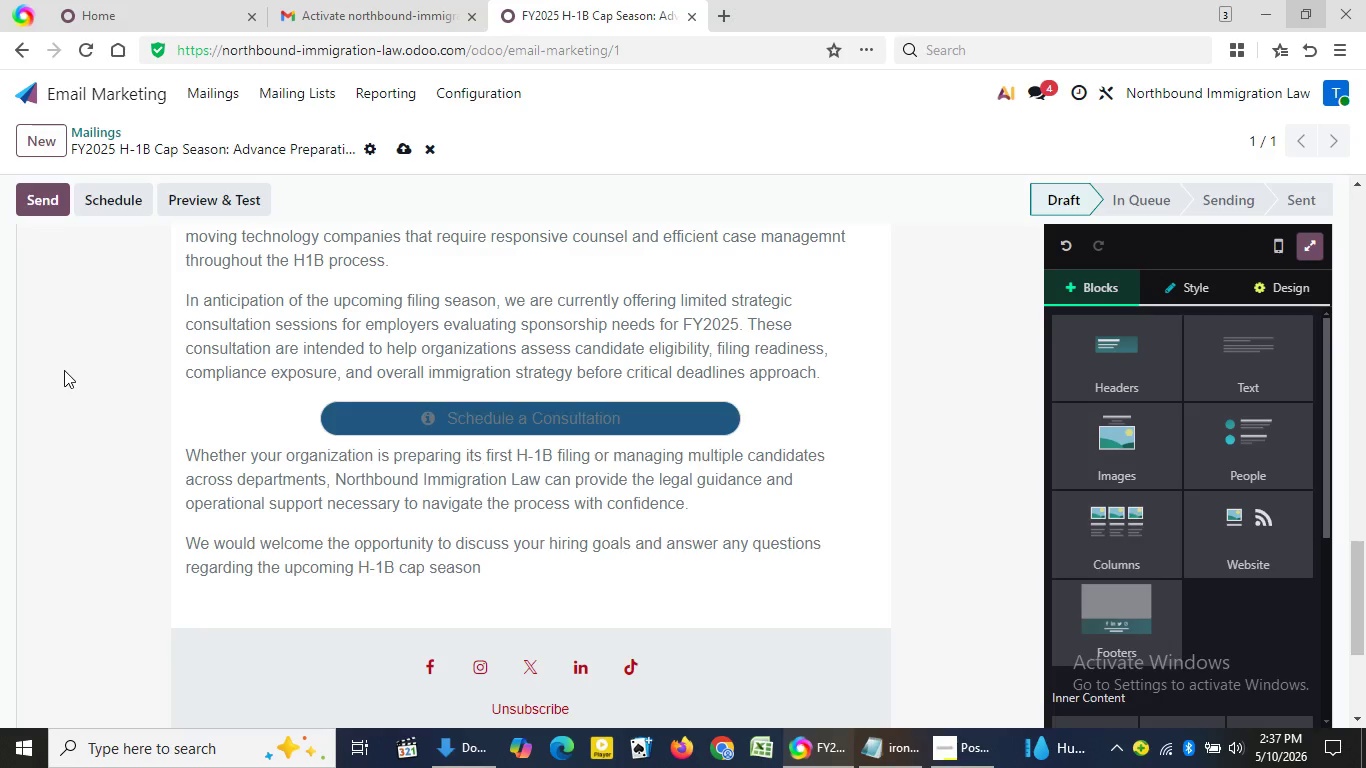 
double_click([64, 370])
 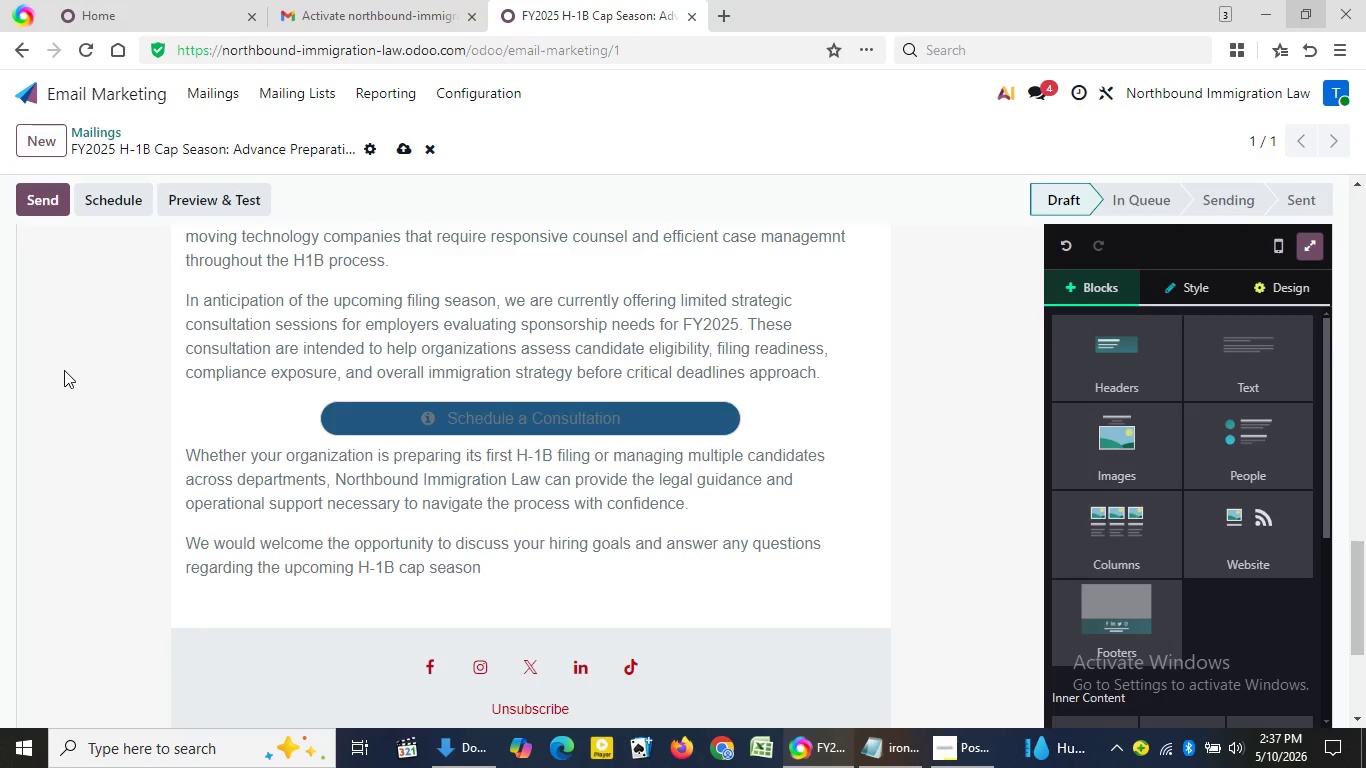 
triple_click([64, 370])
 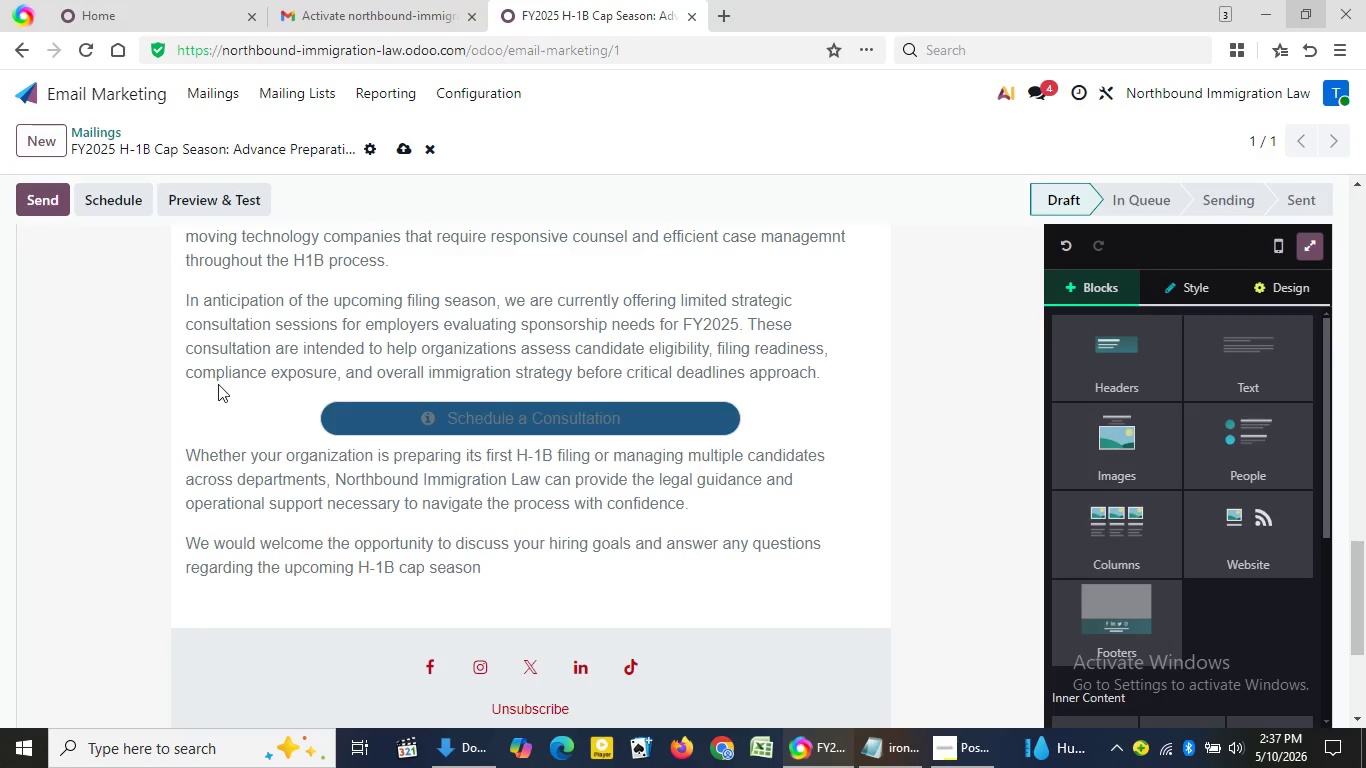 
triple_click([64, 370])
 